 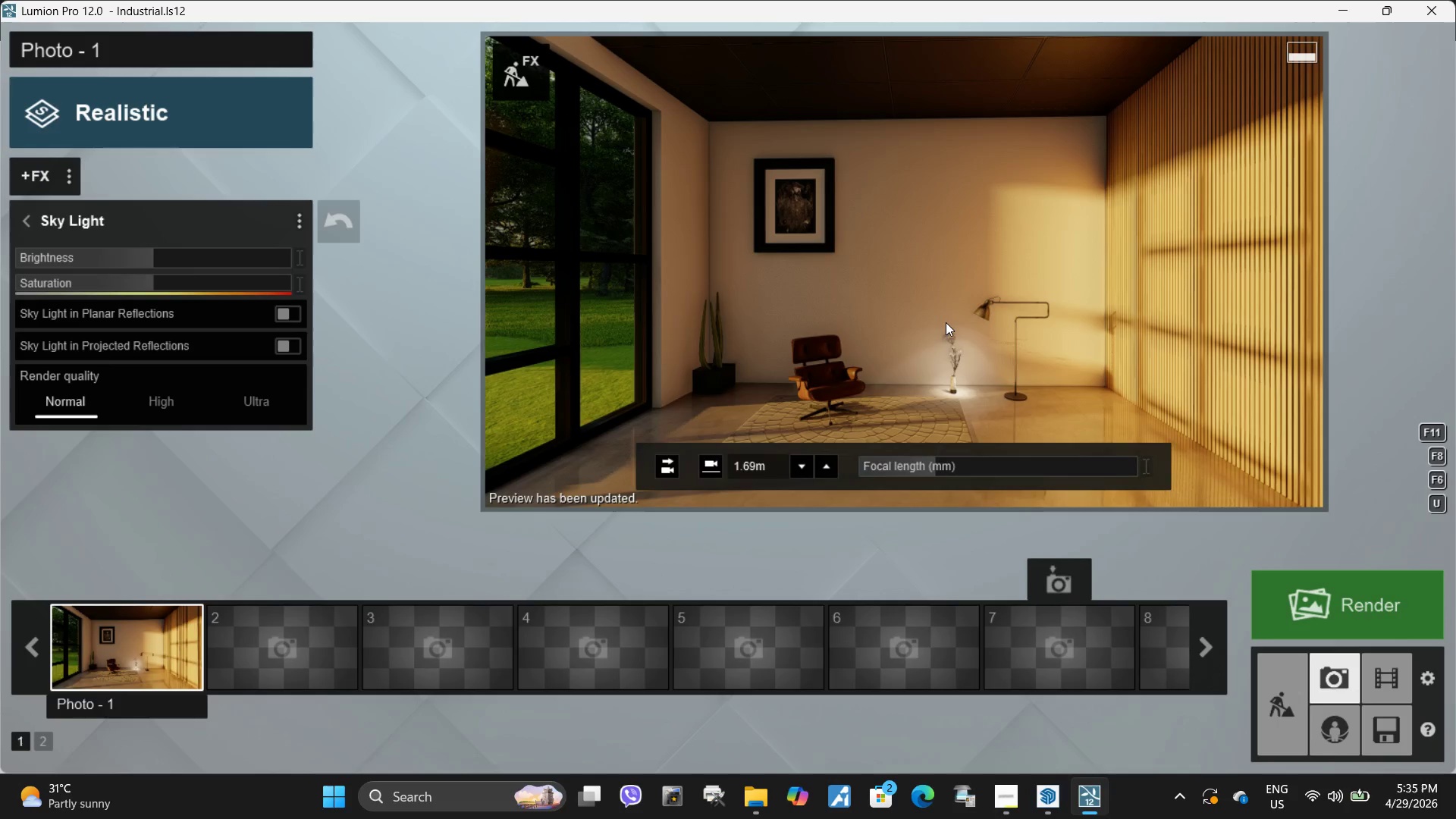 
left_click([25, 212])
 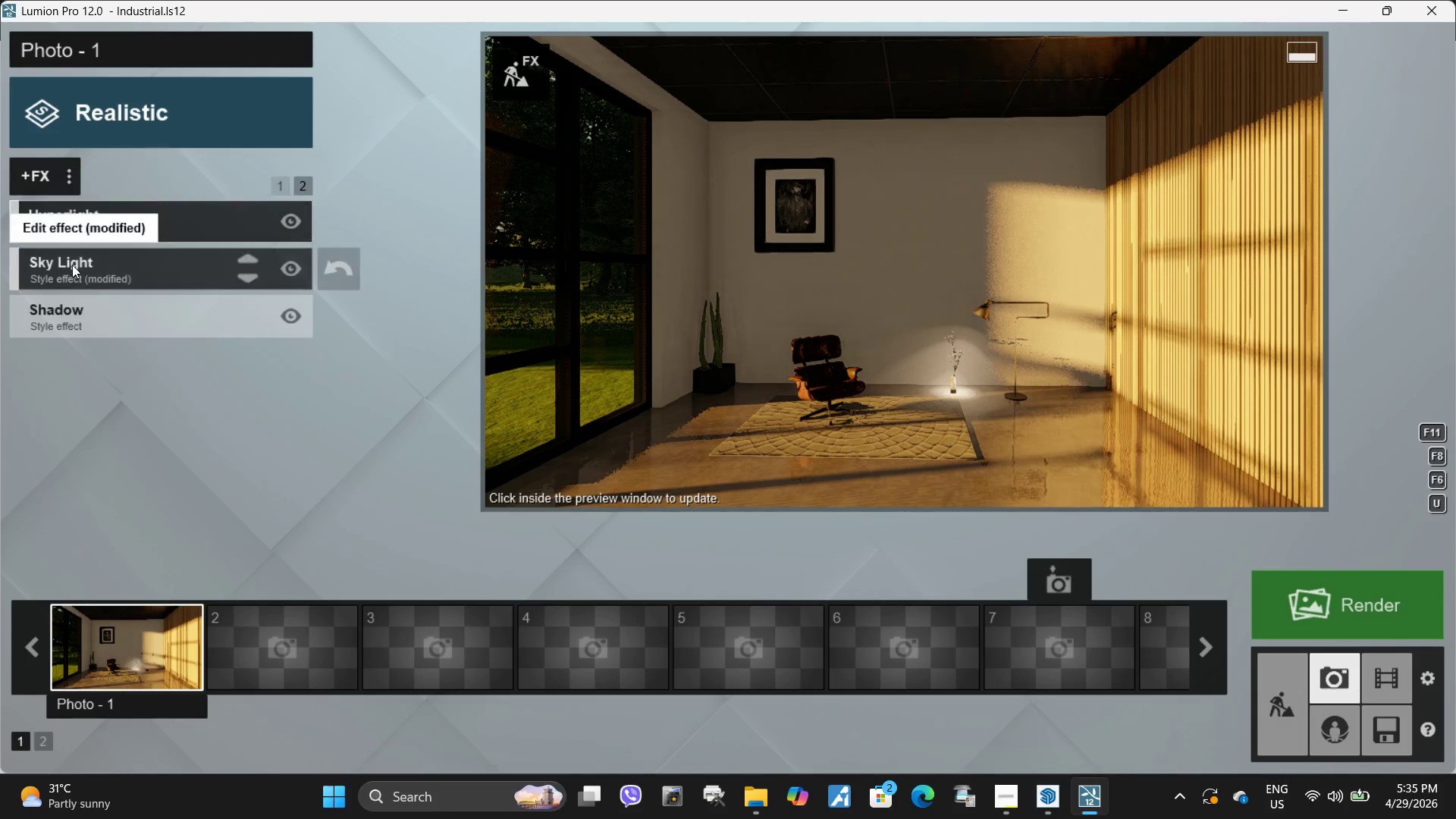 
left_click([83, 260])
 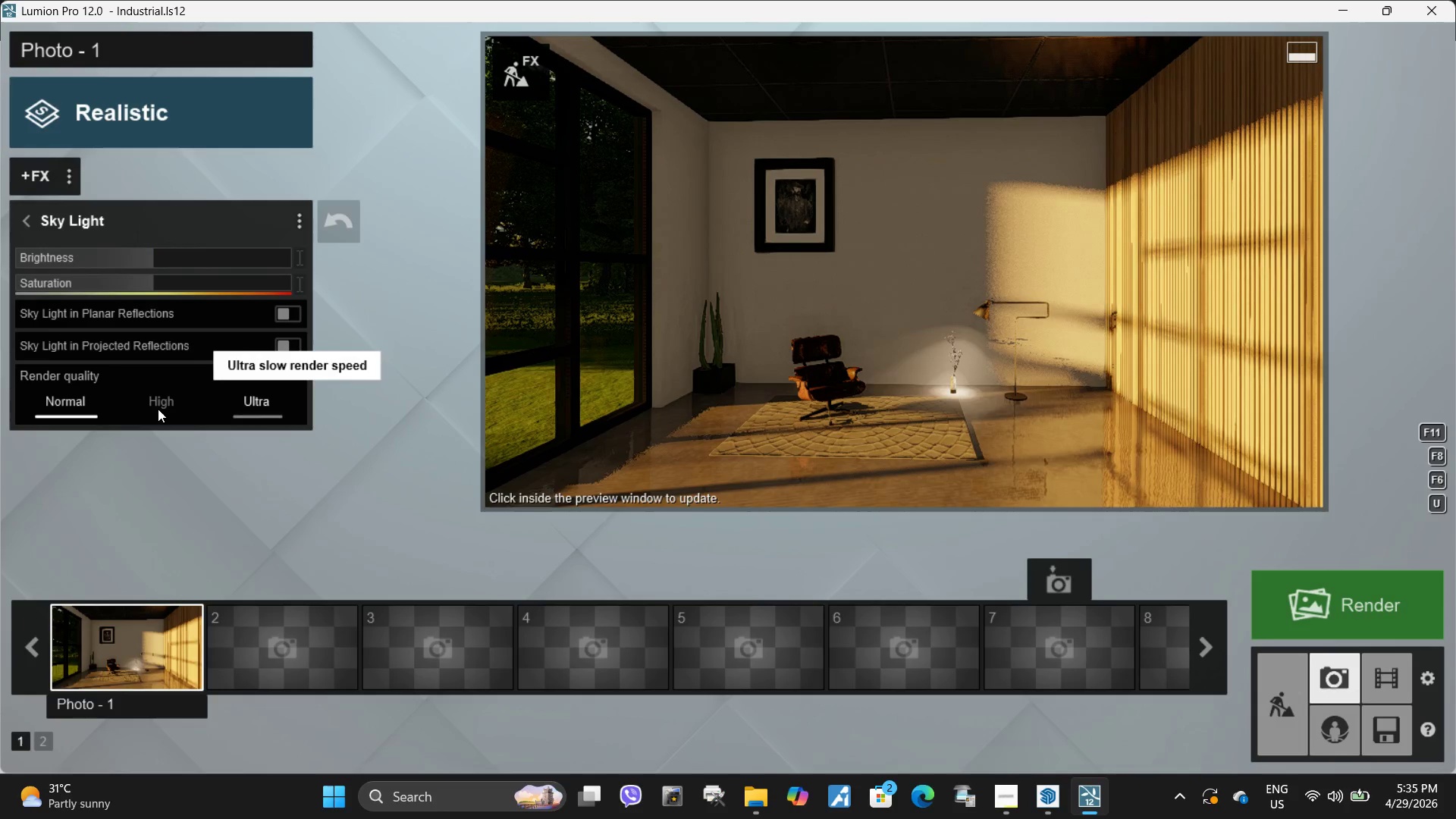 
left_click([157, 409])
 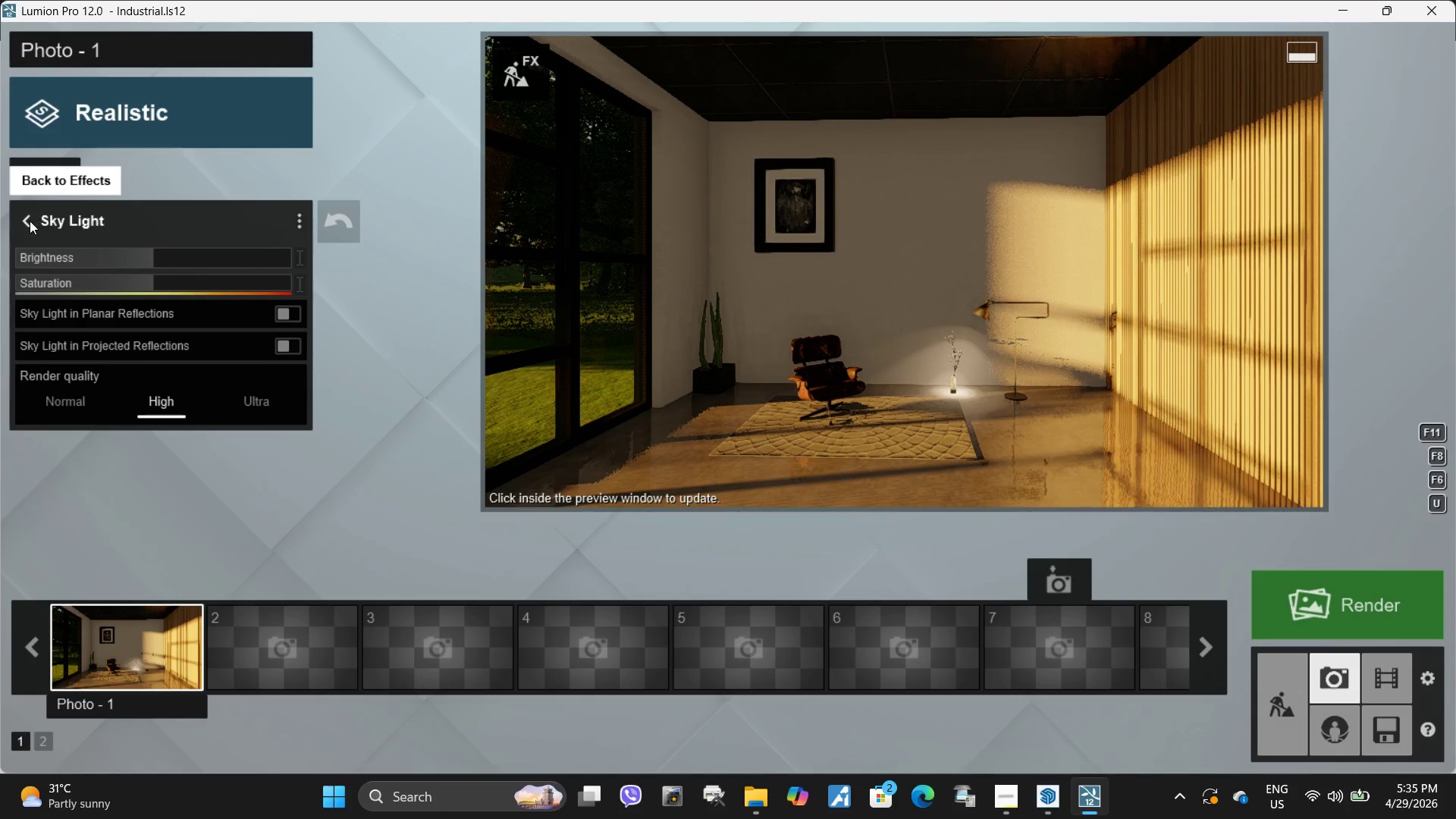 
left_click([30, 221])
 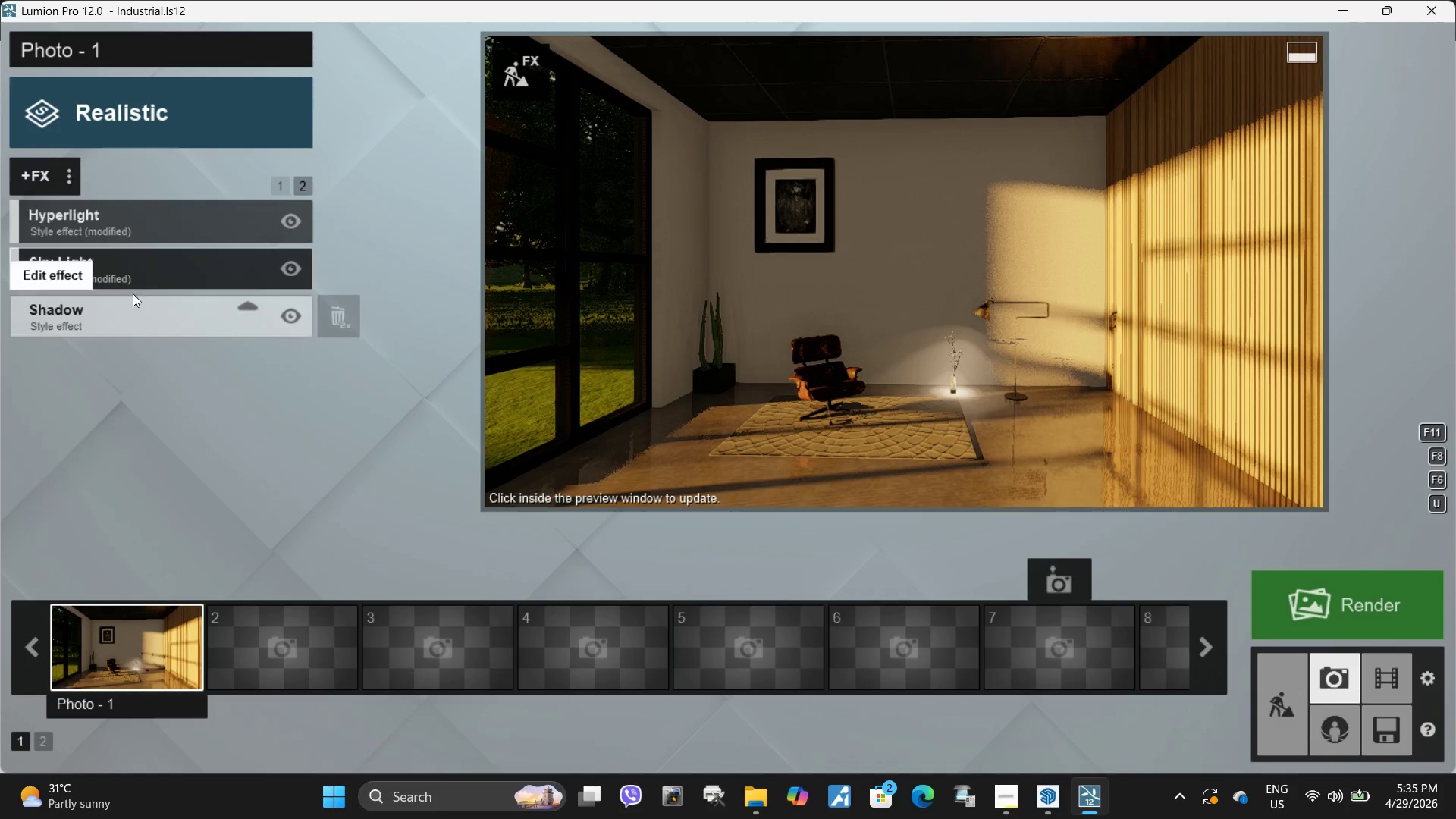 
left_click([127, 271])
 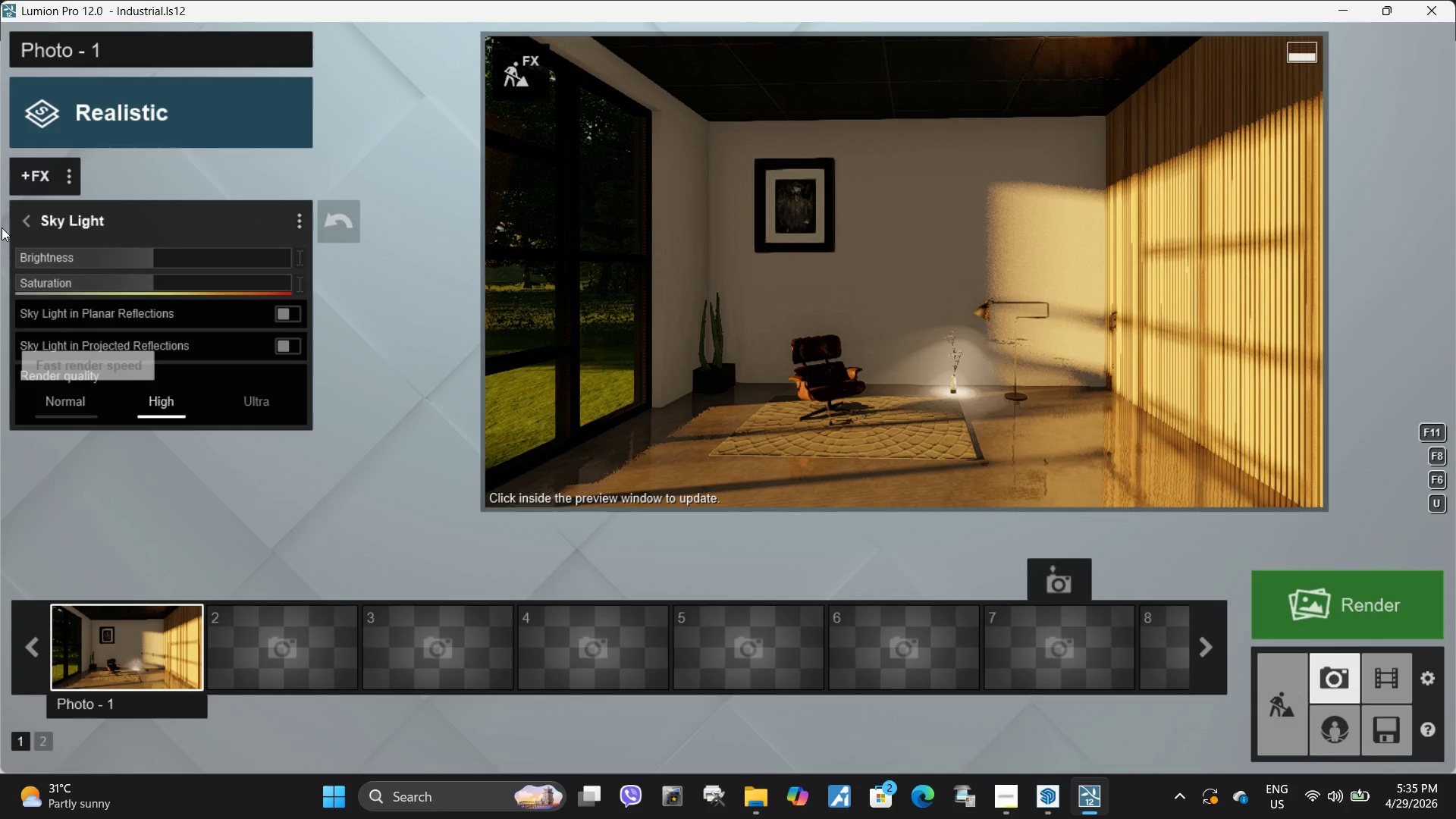 
left_click([27, 211])
 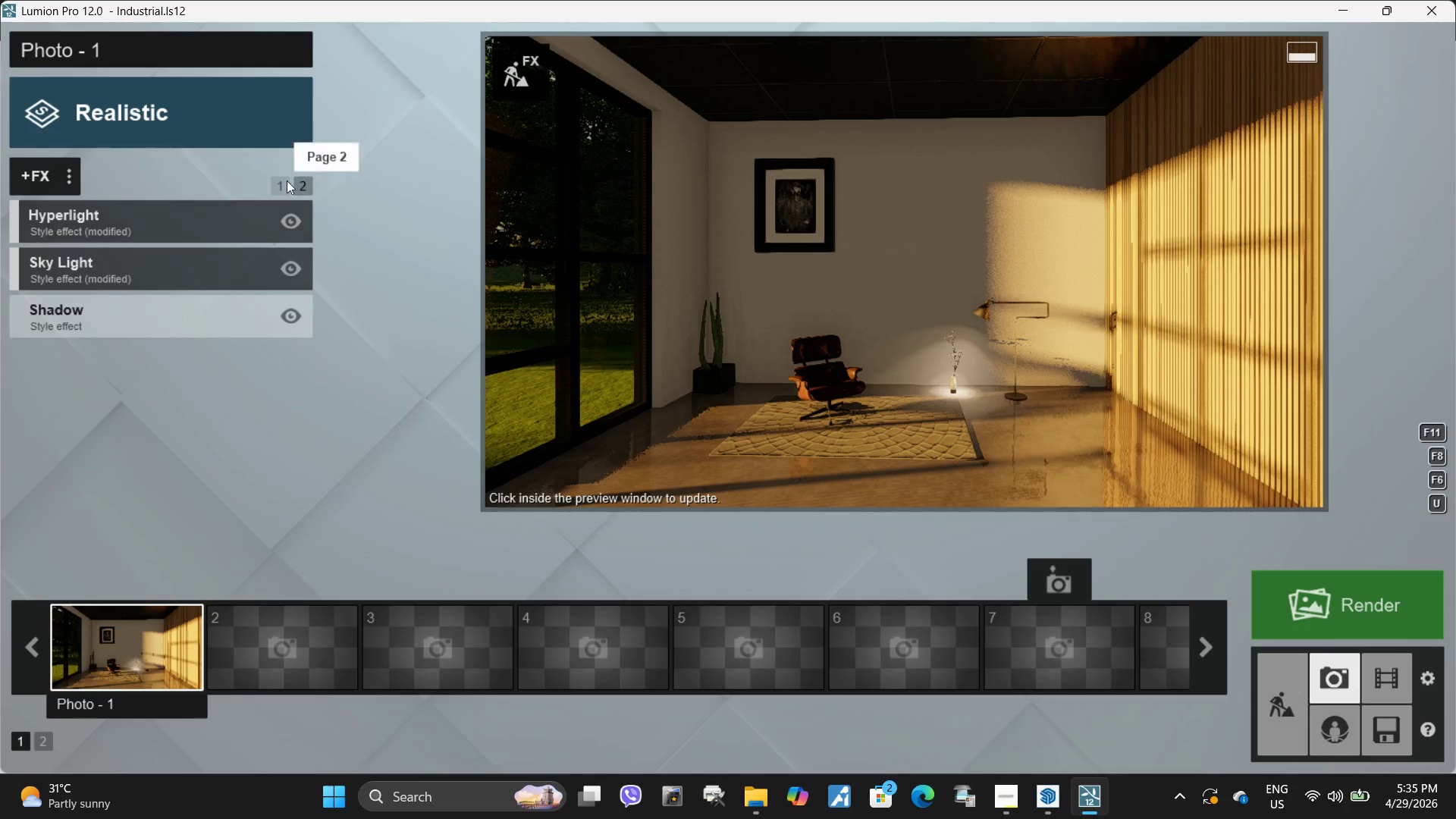 
left_click([284, 181])
 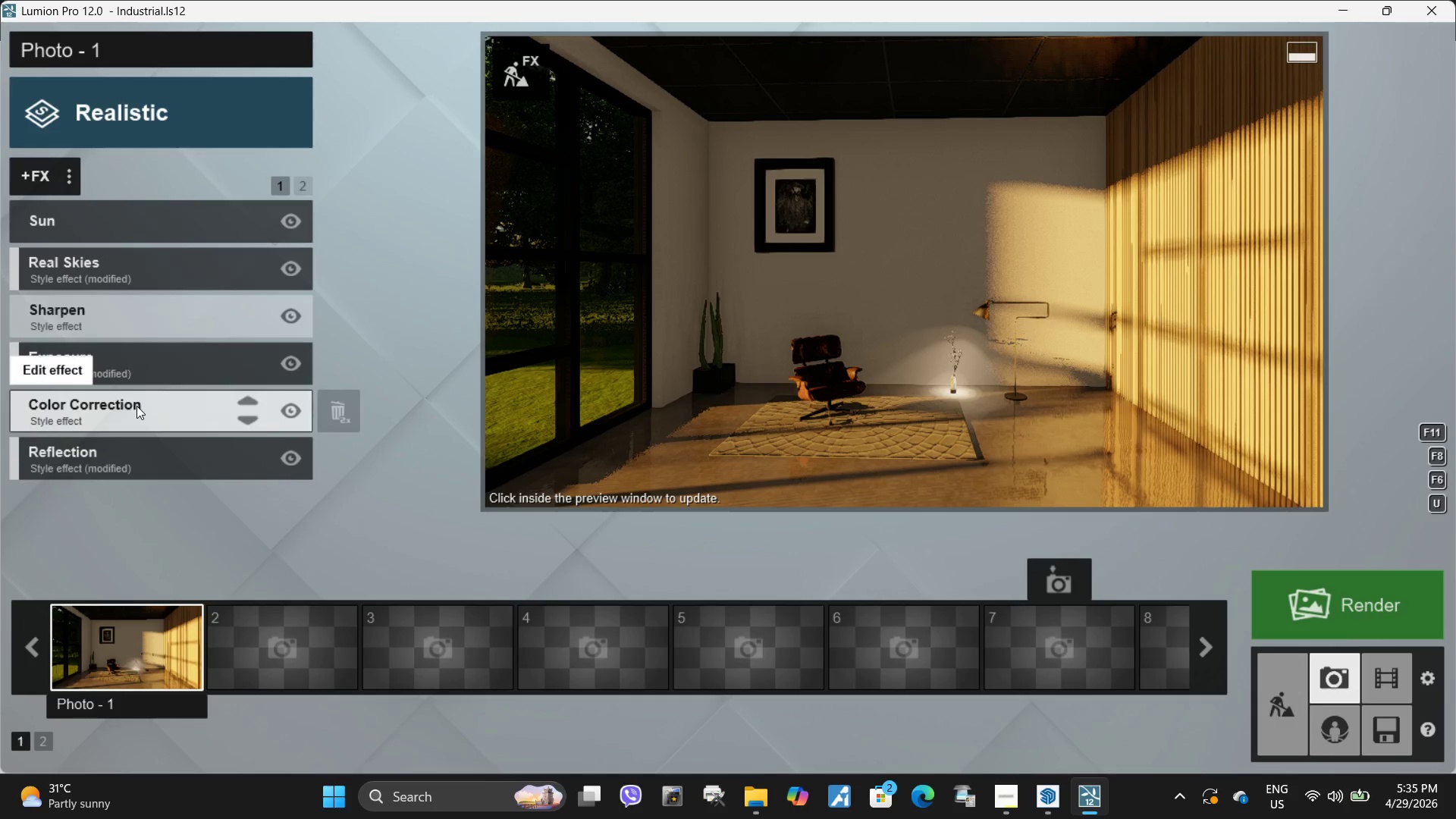 
left_click([135, 367])
 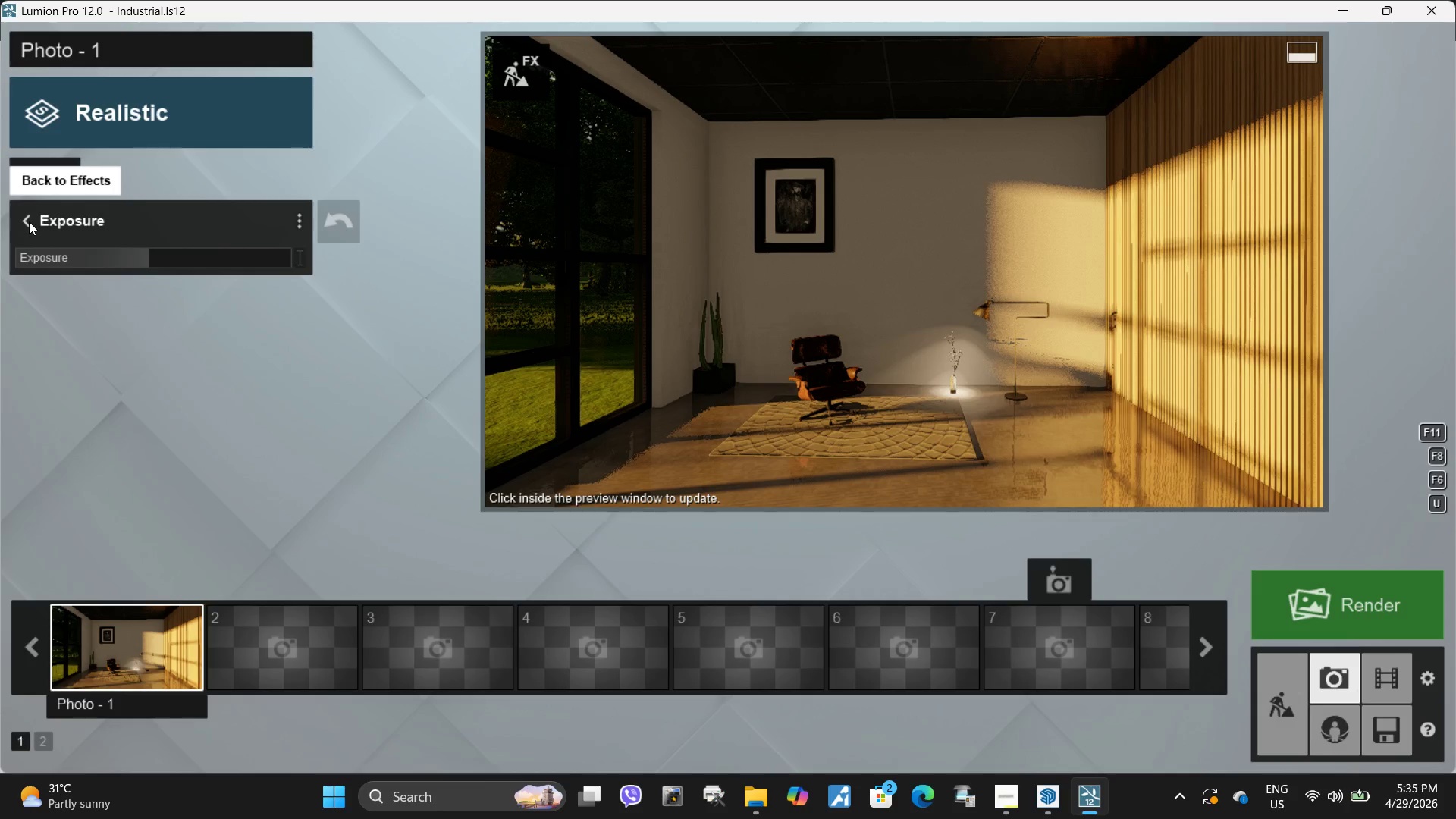 
left_click([25, 221])
 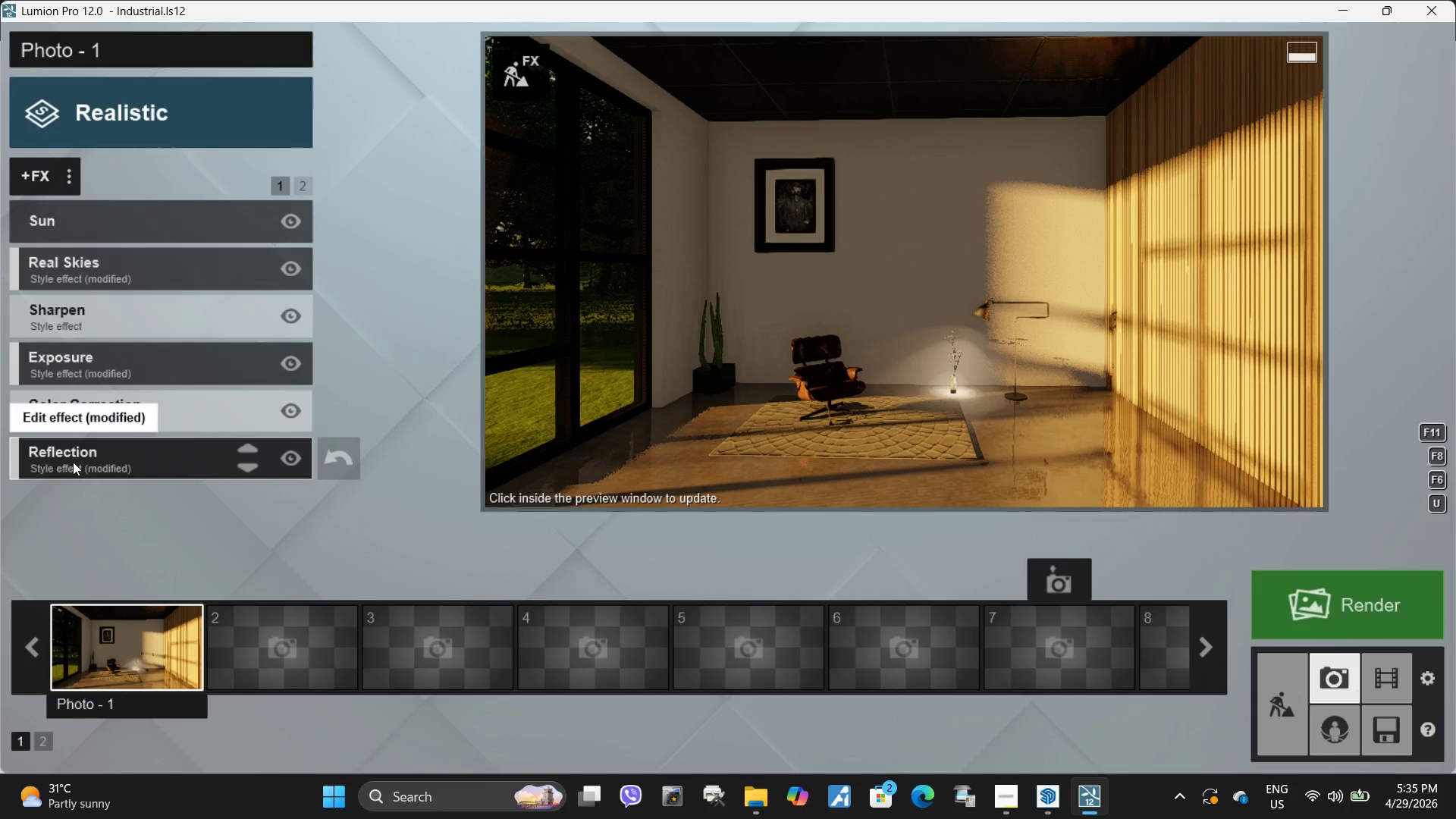 
left_click([73, 463])
 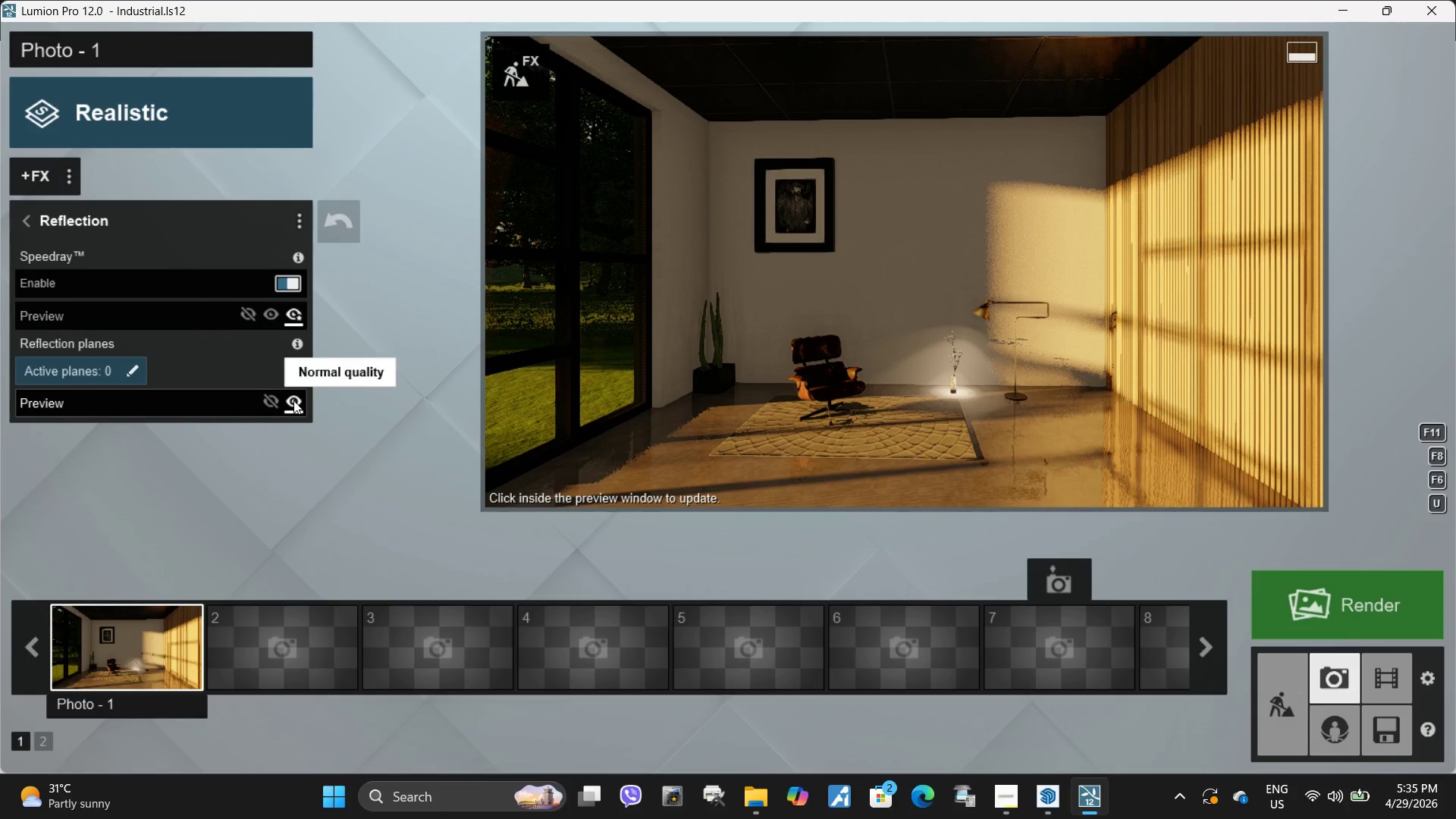 
left_click([31, 226])
 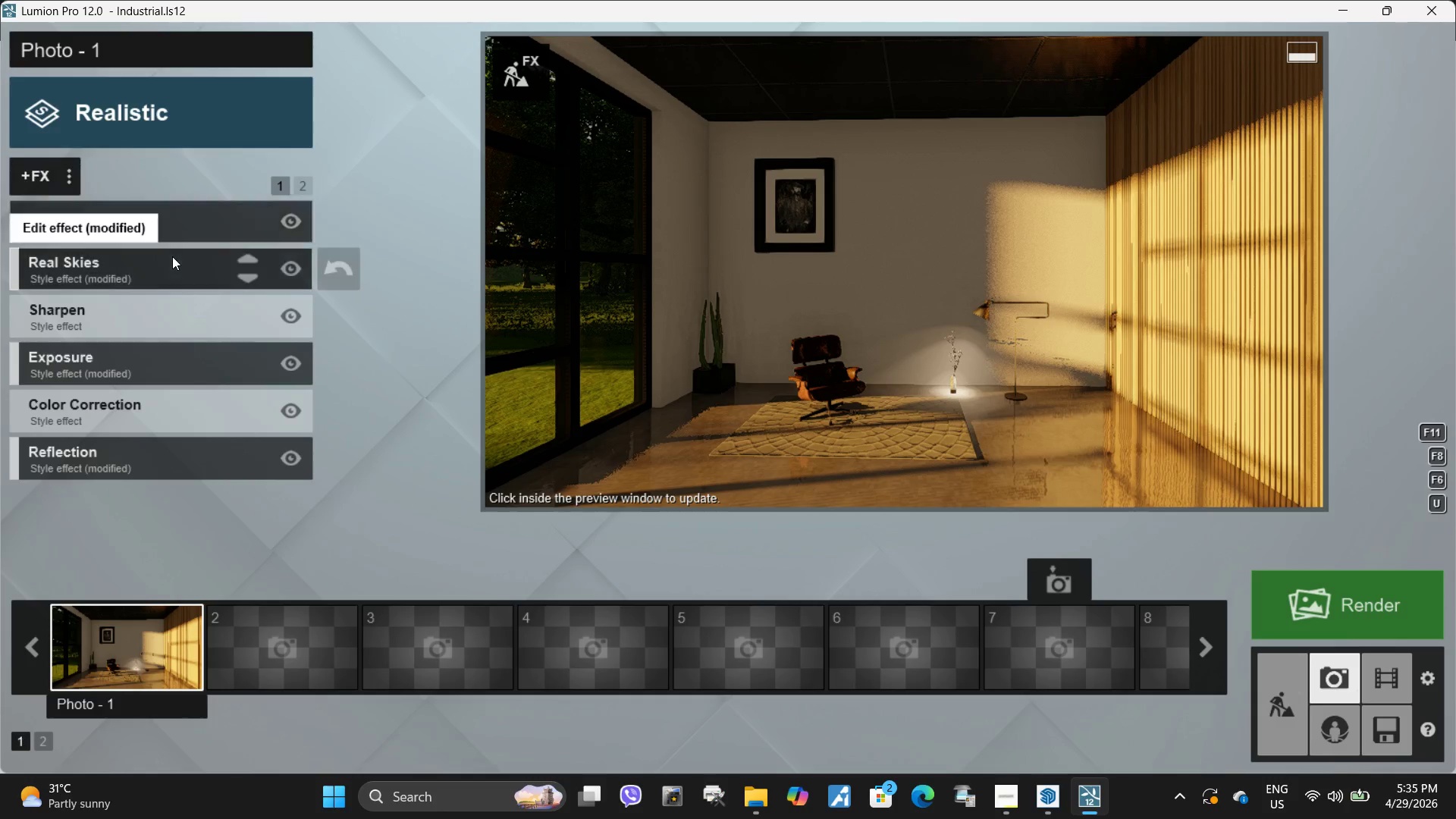 
left_click([159, 256])
 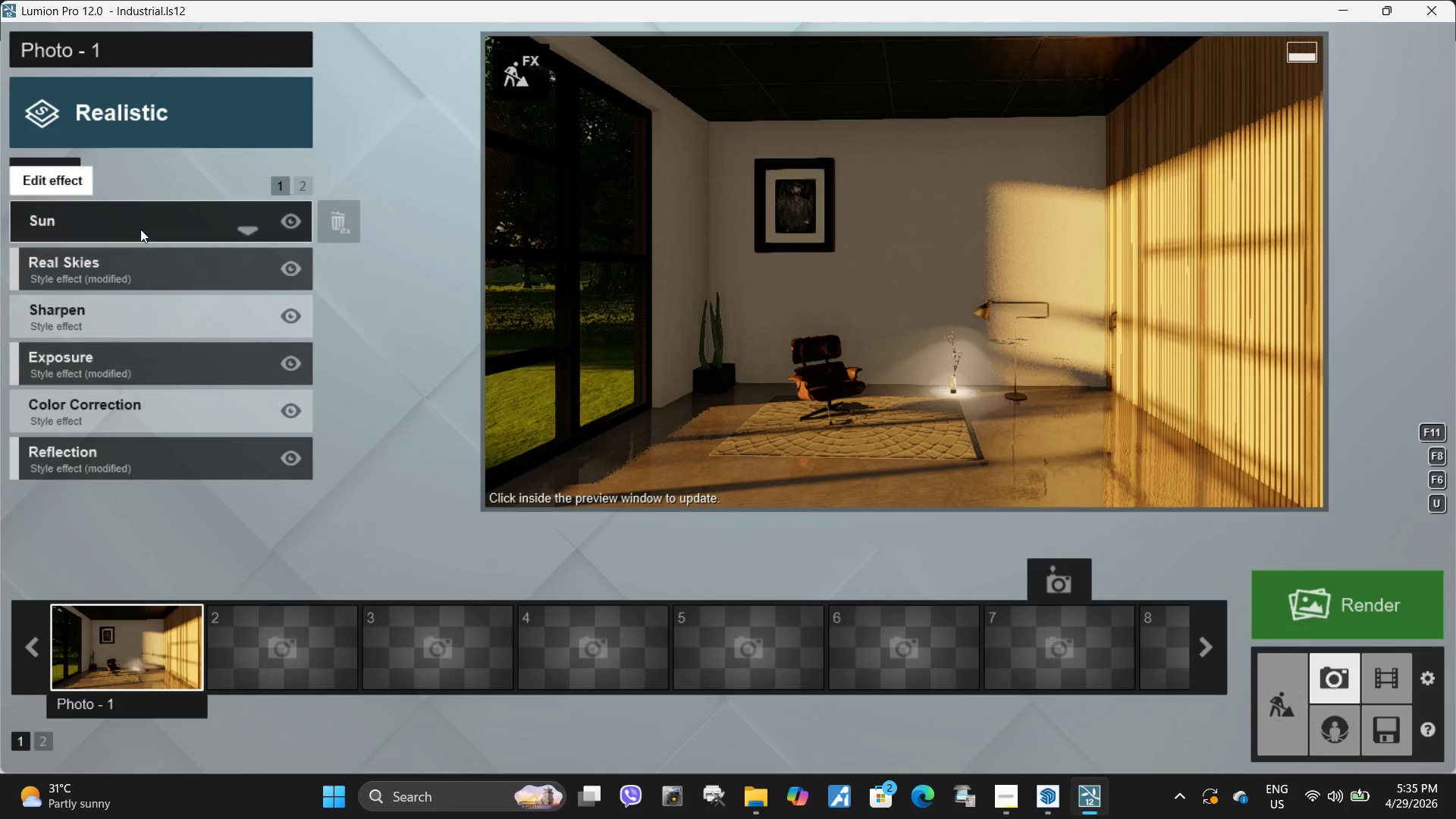 
left_click([140, 227])
 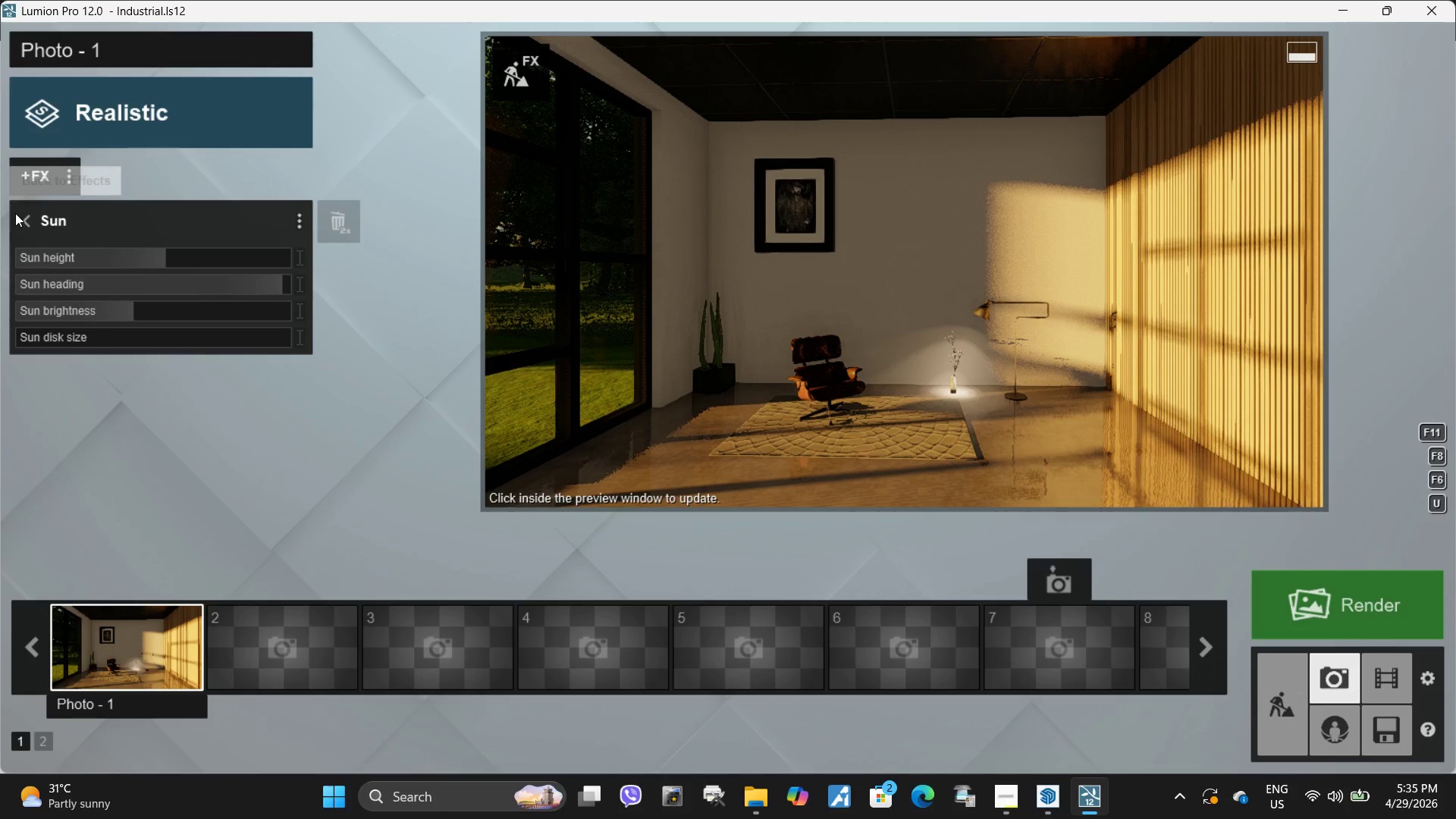 
left_click([35, 219])
 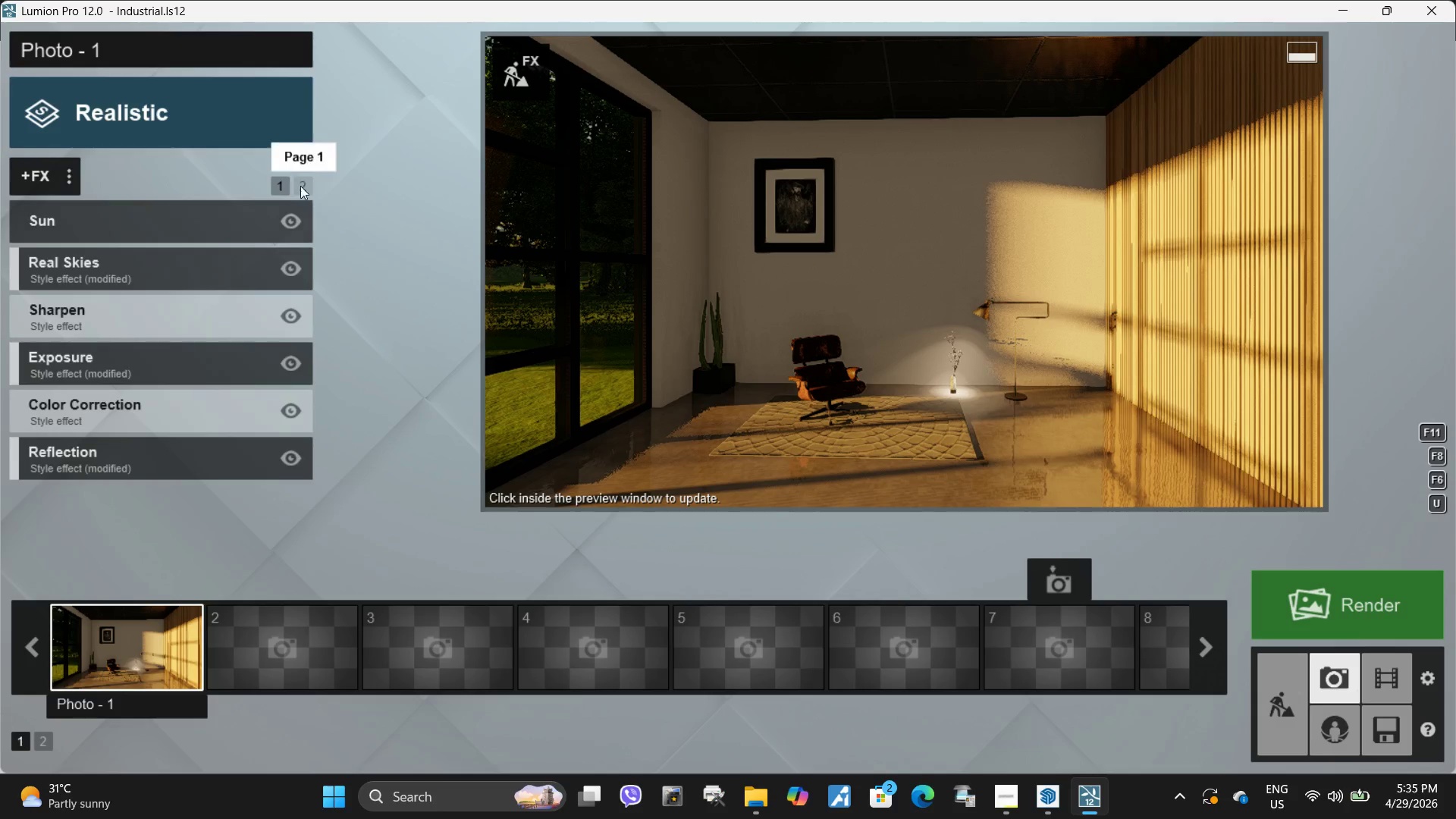 
left_click([303, 187])
 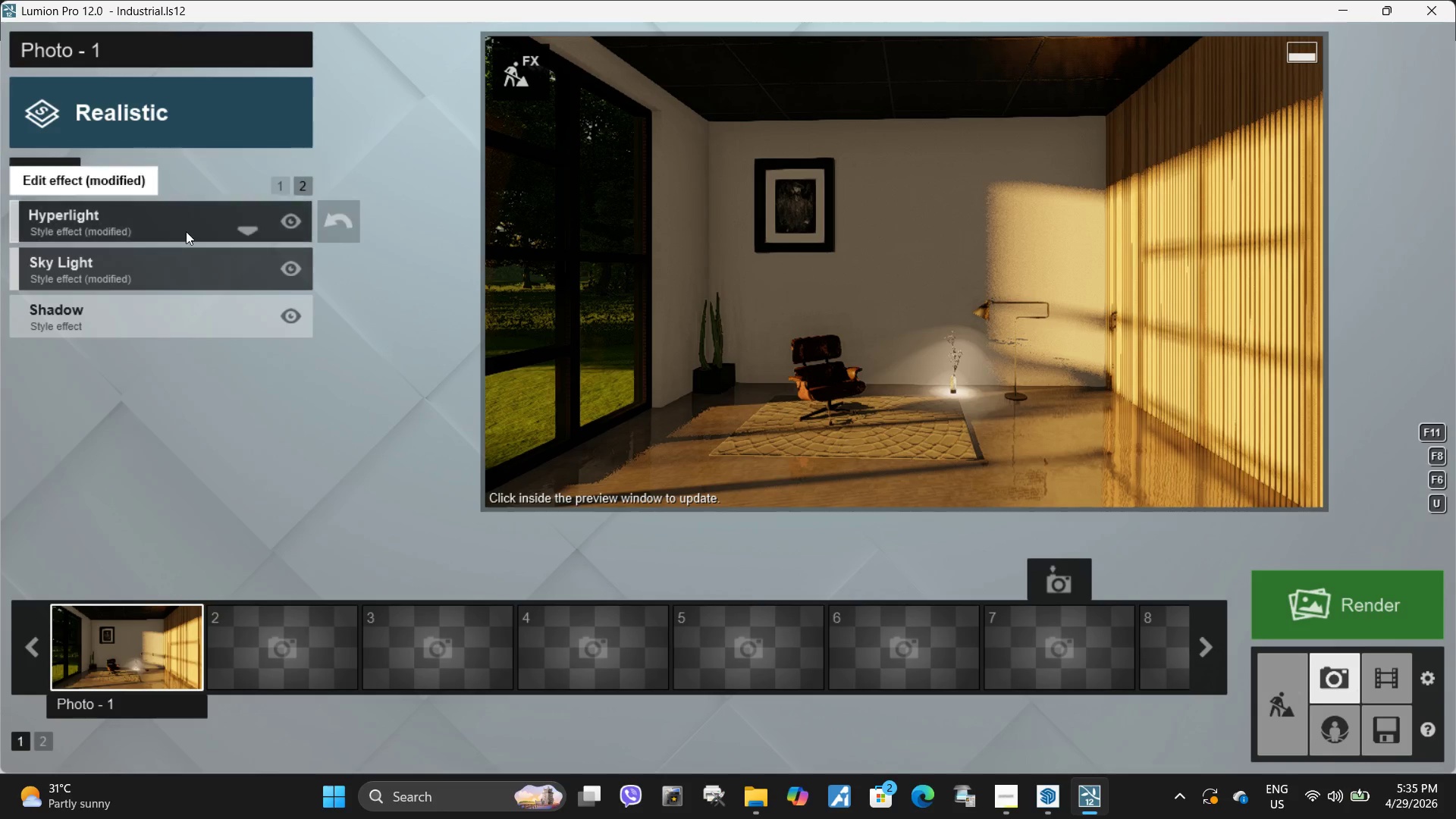 
left_click([183, 231])
 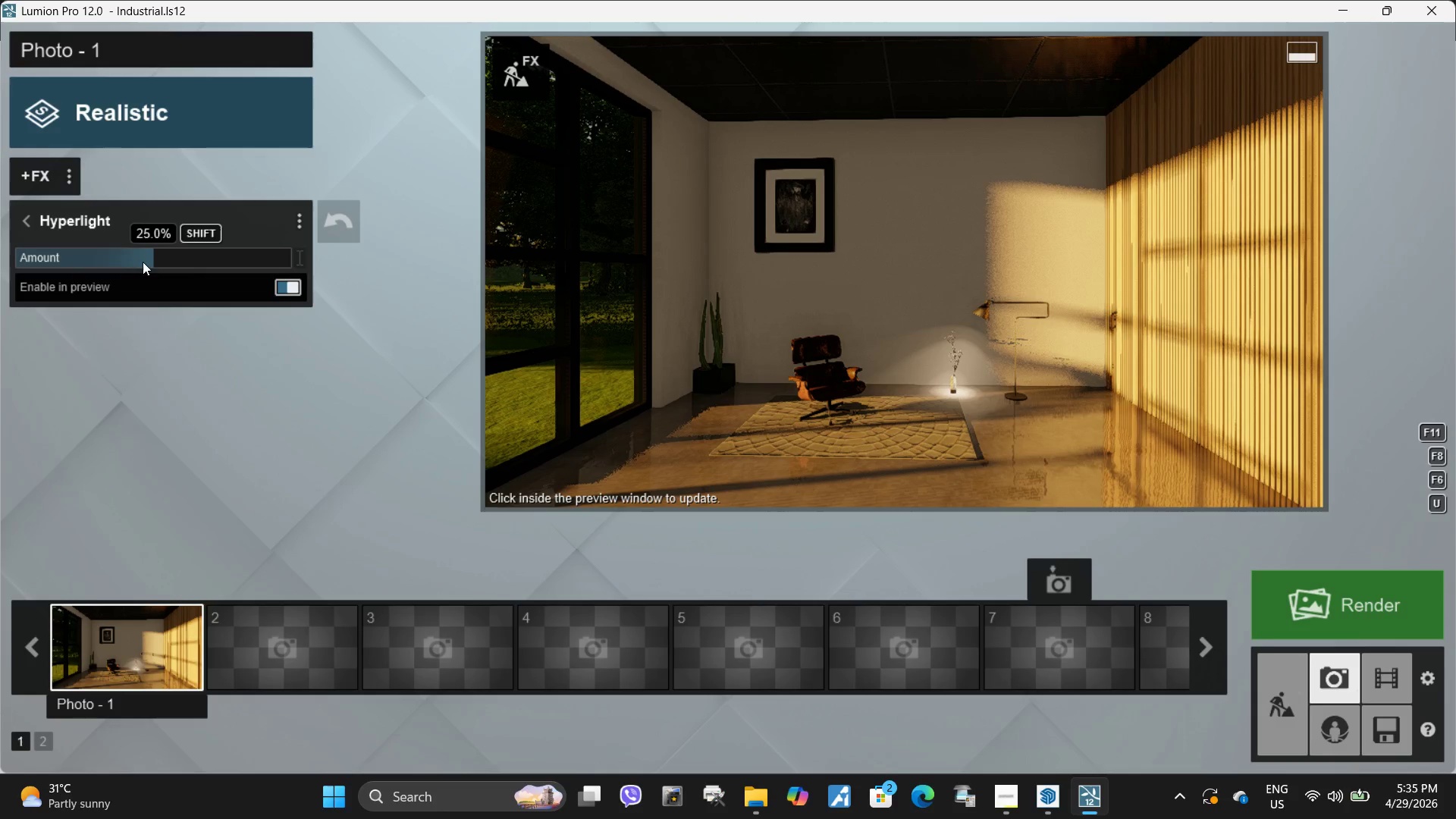 
left_click_drag(start_coordinate=[155, 256], to_coordinate=[177, 255])
 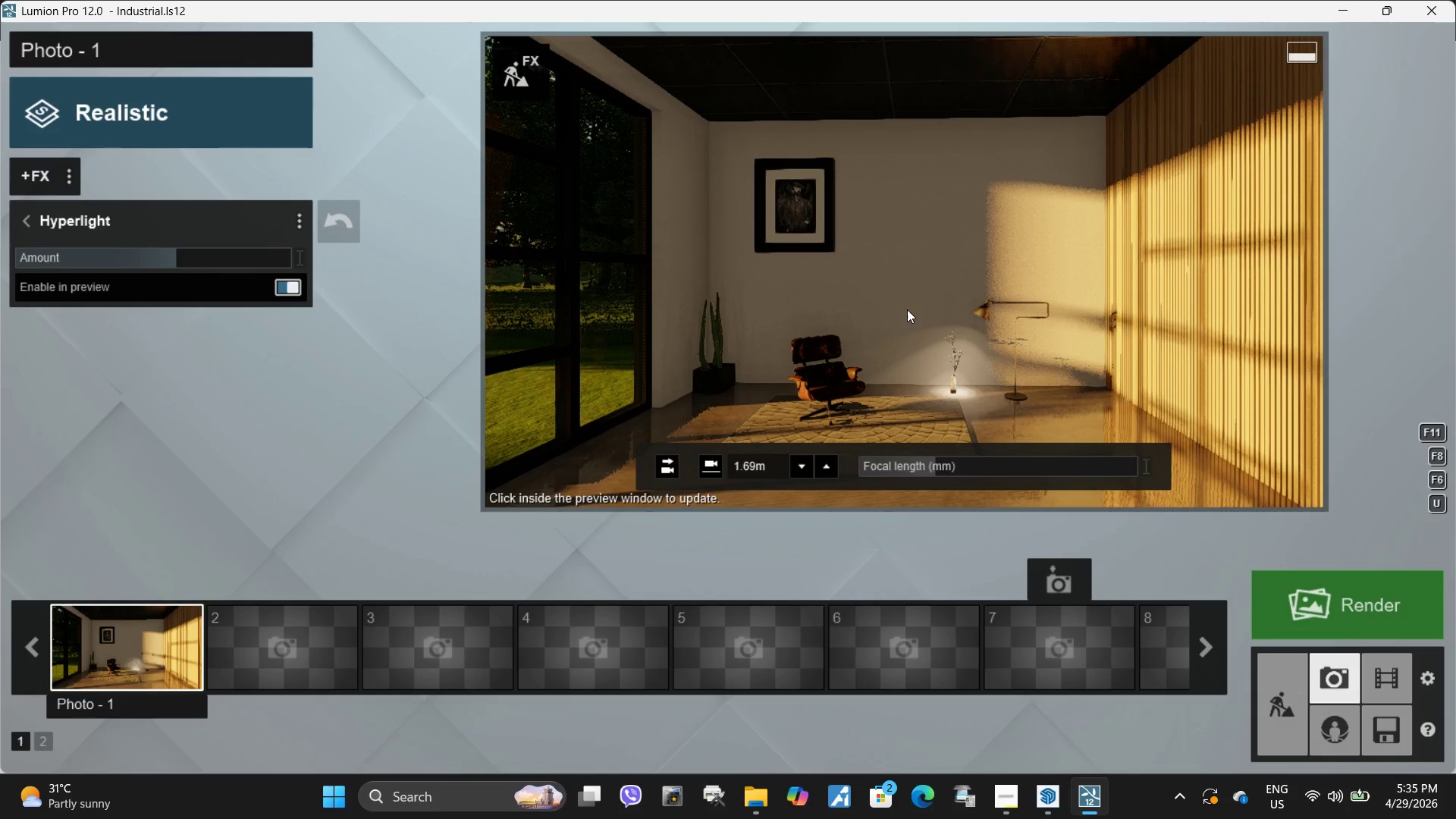 
double_click([907, 309])
 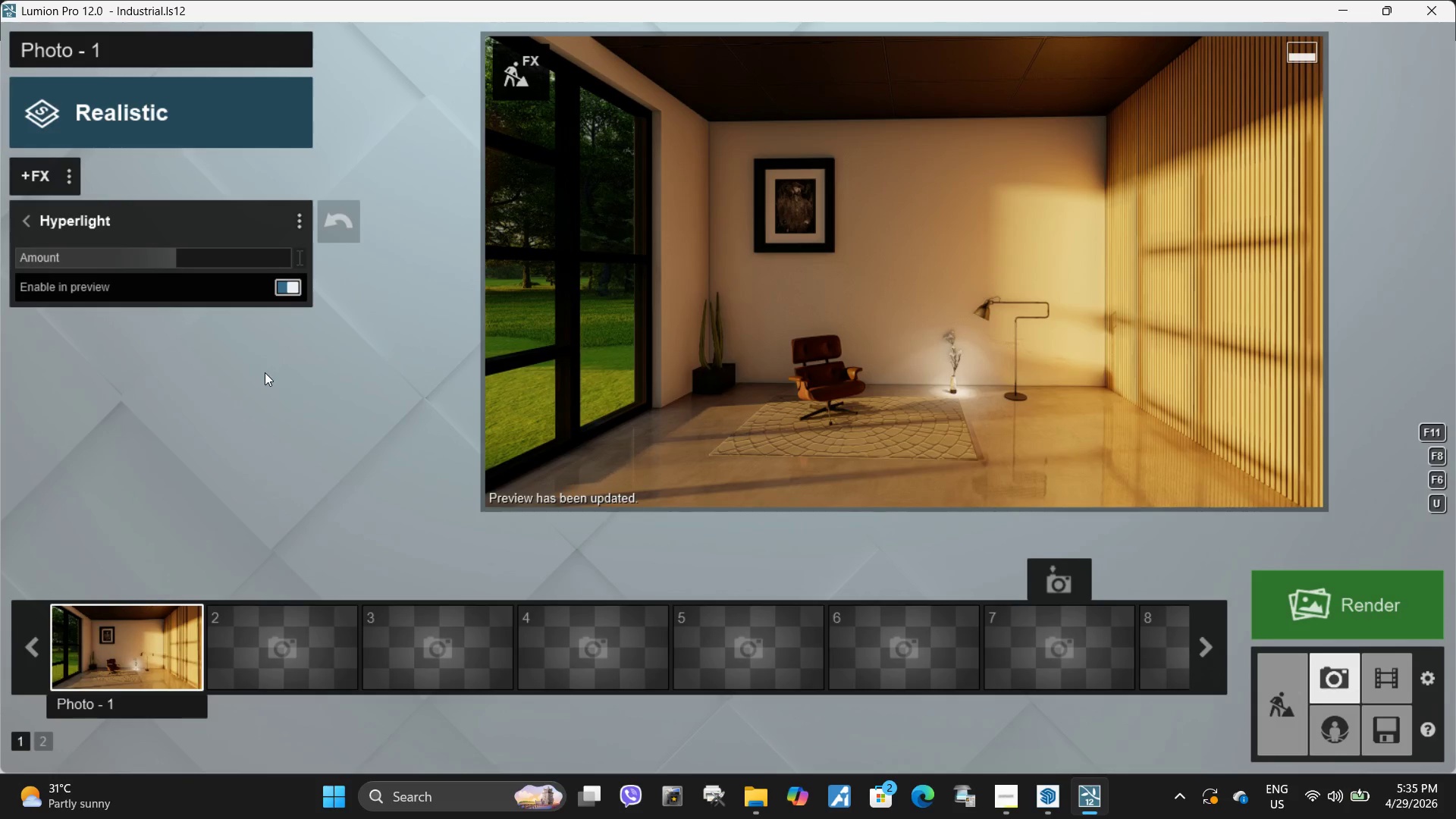 
wait(7.19)
 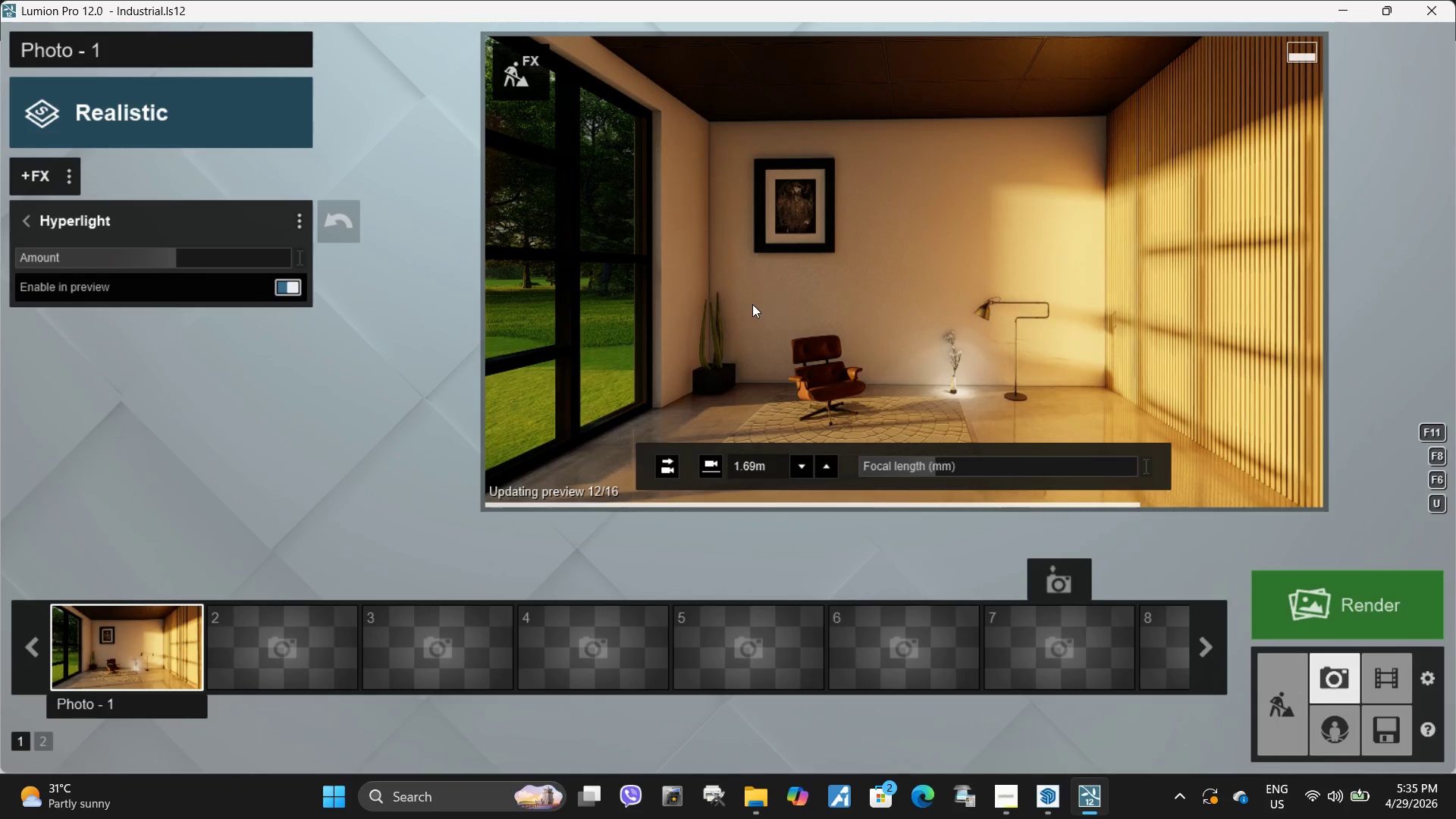 
left_click([27, 221])
 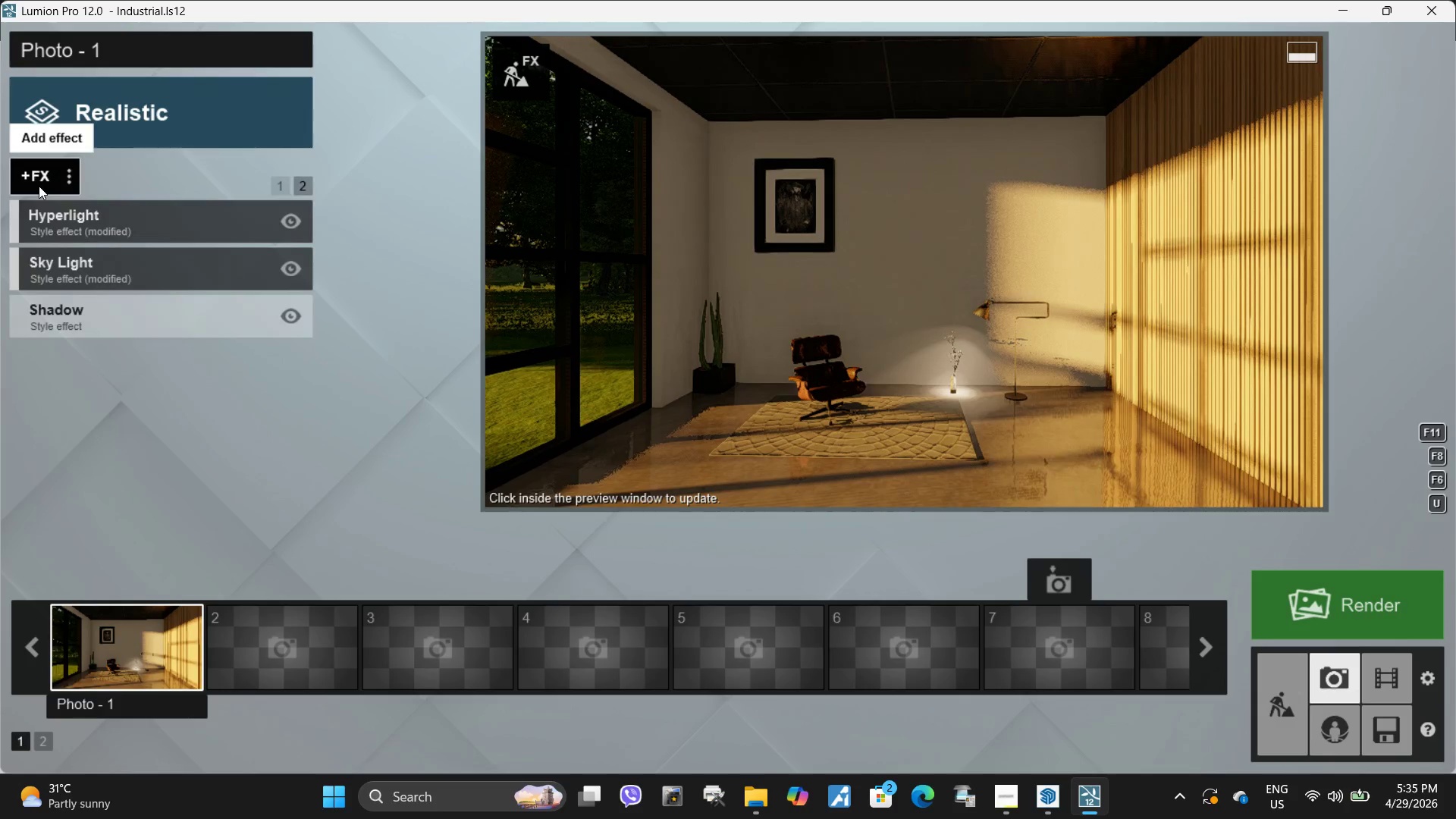 
left_click([37, 186])
 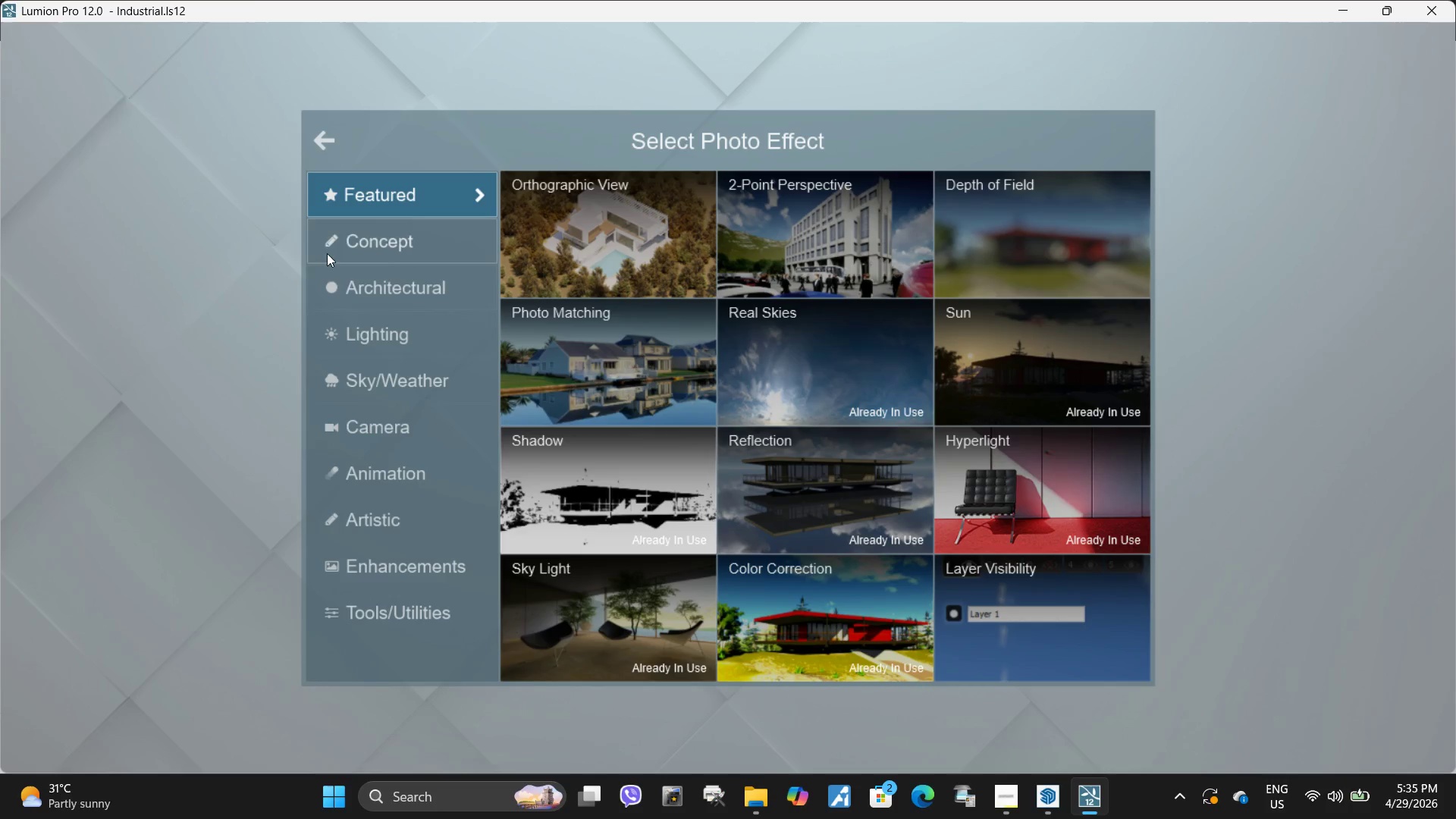 
wait(7.92)
 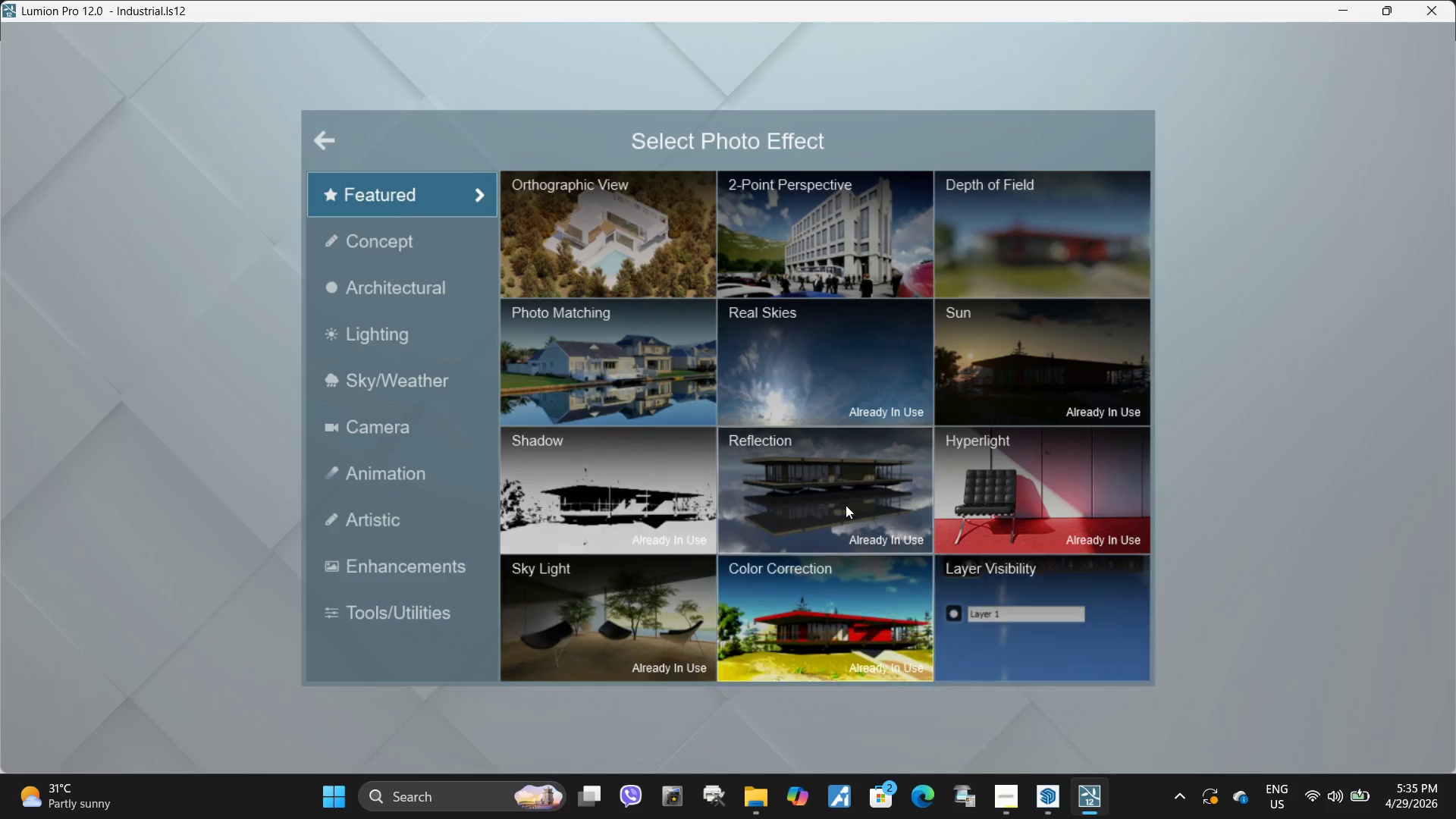 
left_click([1049, 494])
 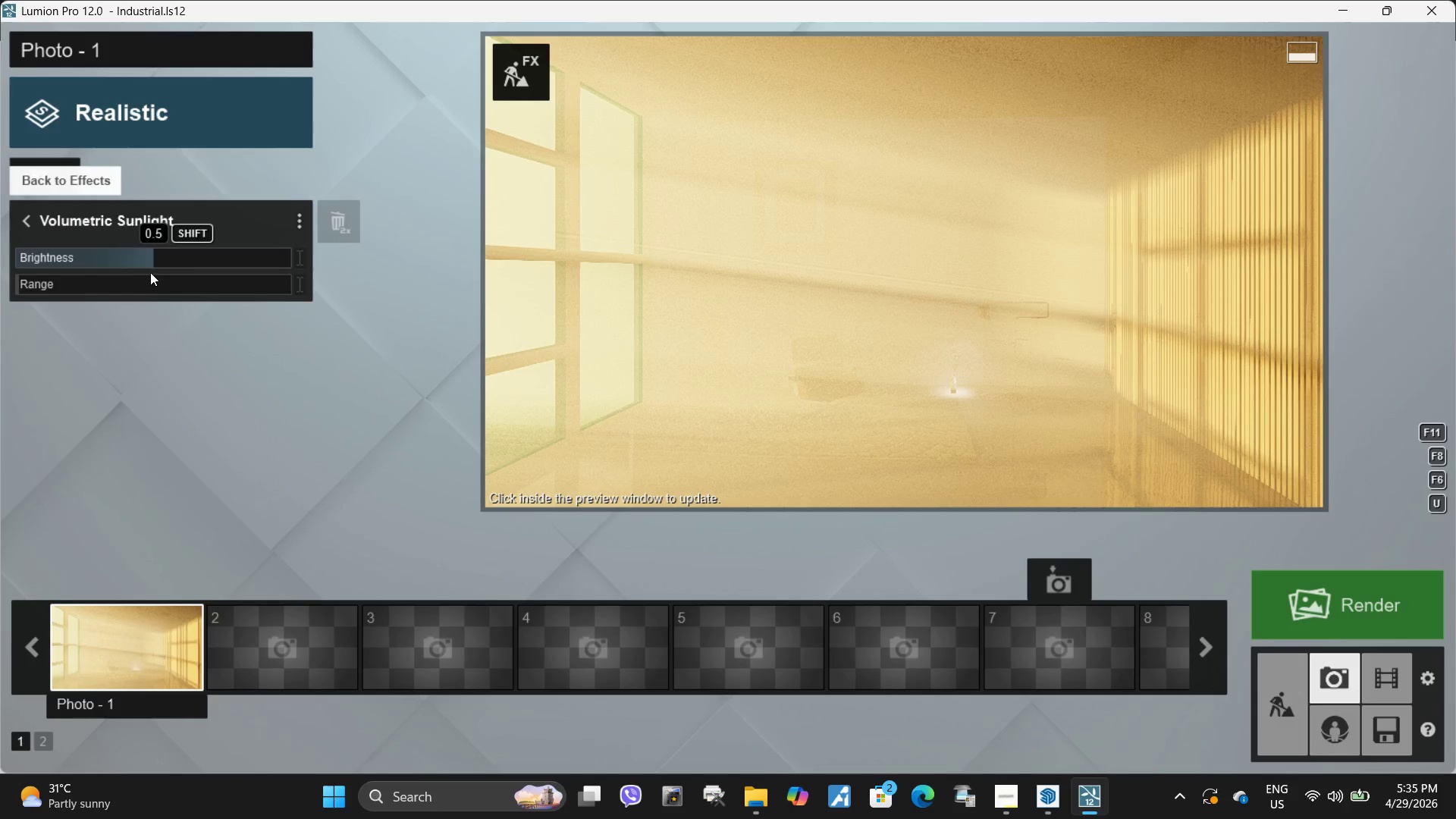 
left_click_drag(start_coordinate=[153, 261], to_coordinate=[5, 268])
 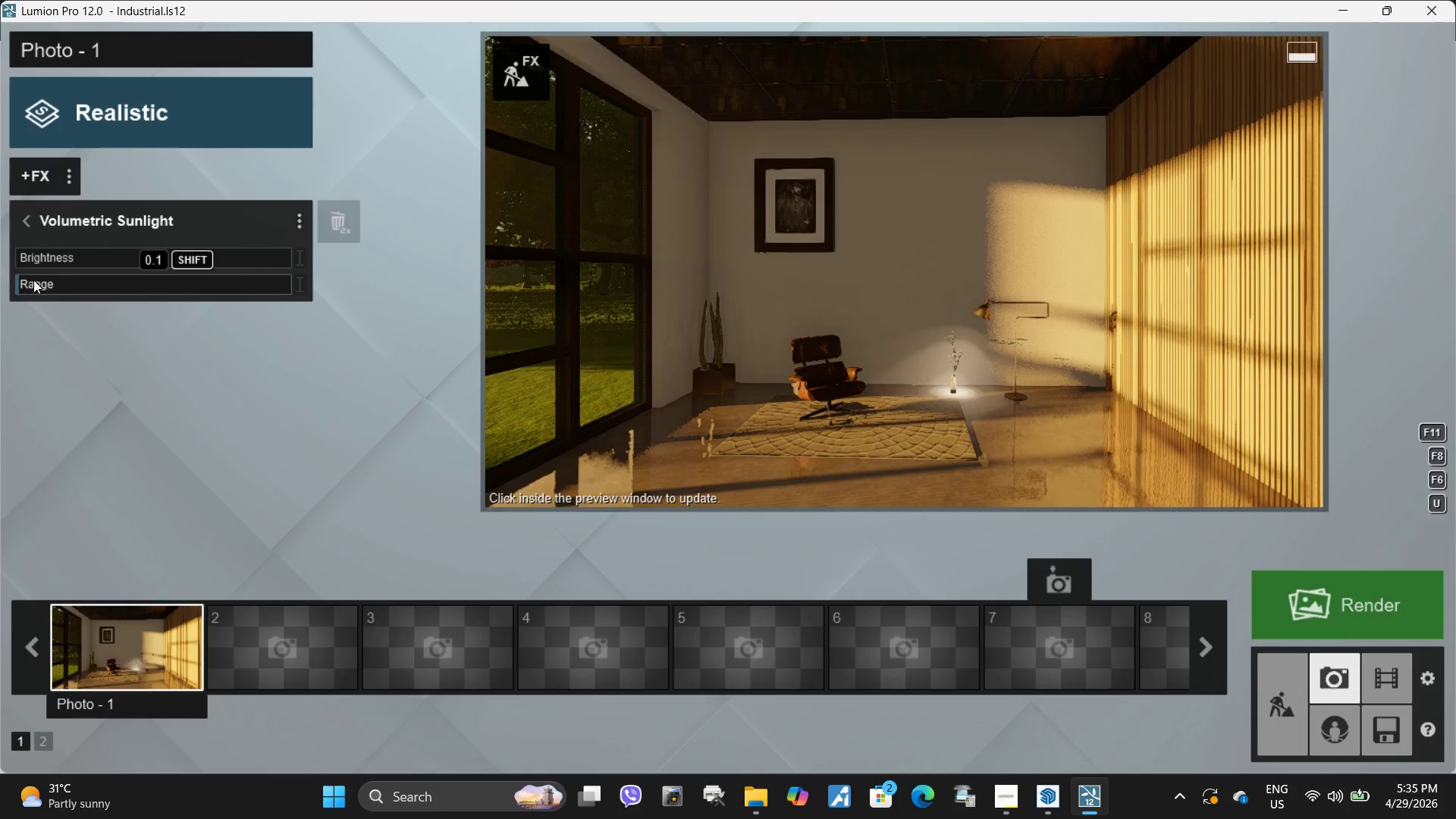 
left_click_drag(start_coordinate=[30, 280], to_coordinate=[17, 274])
 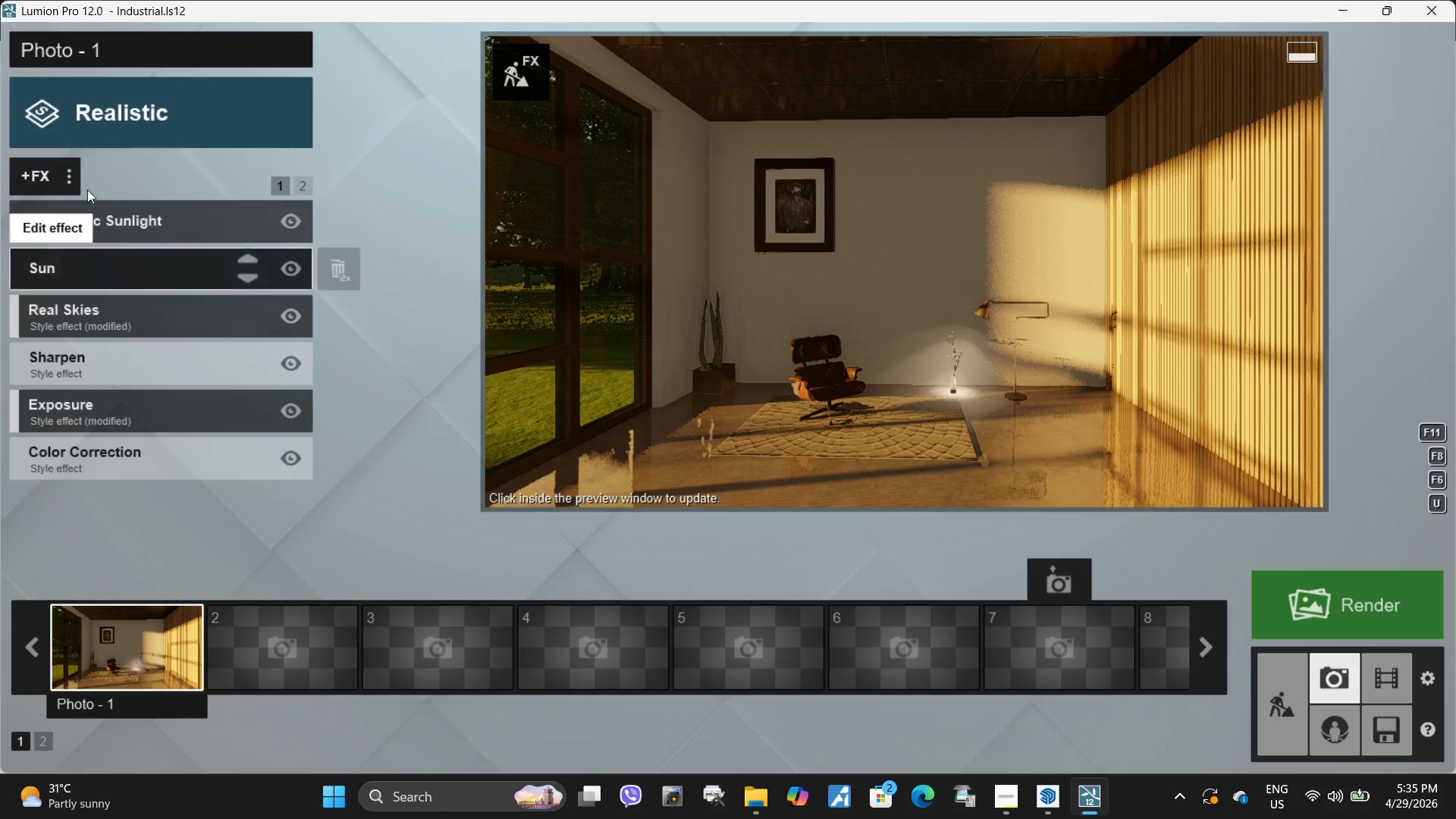 
left_click([40, 173])
 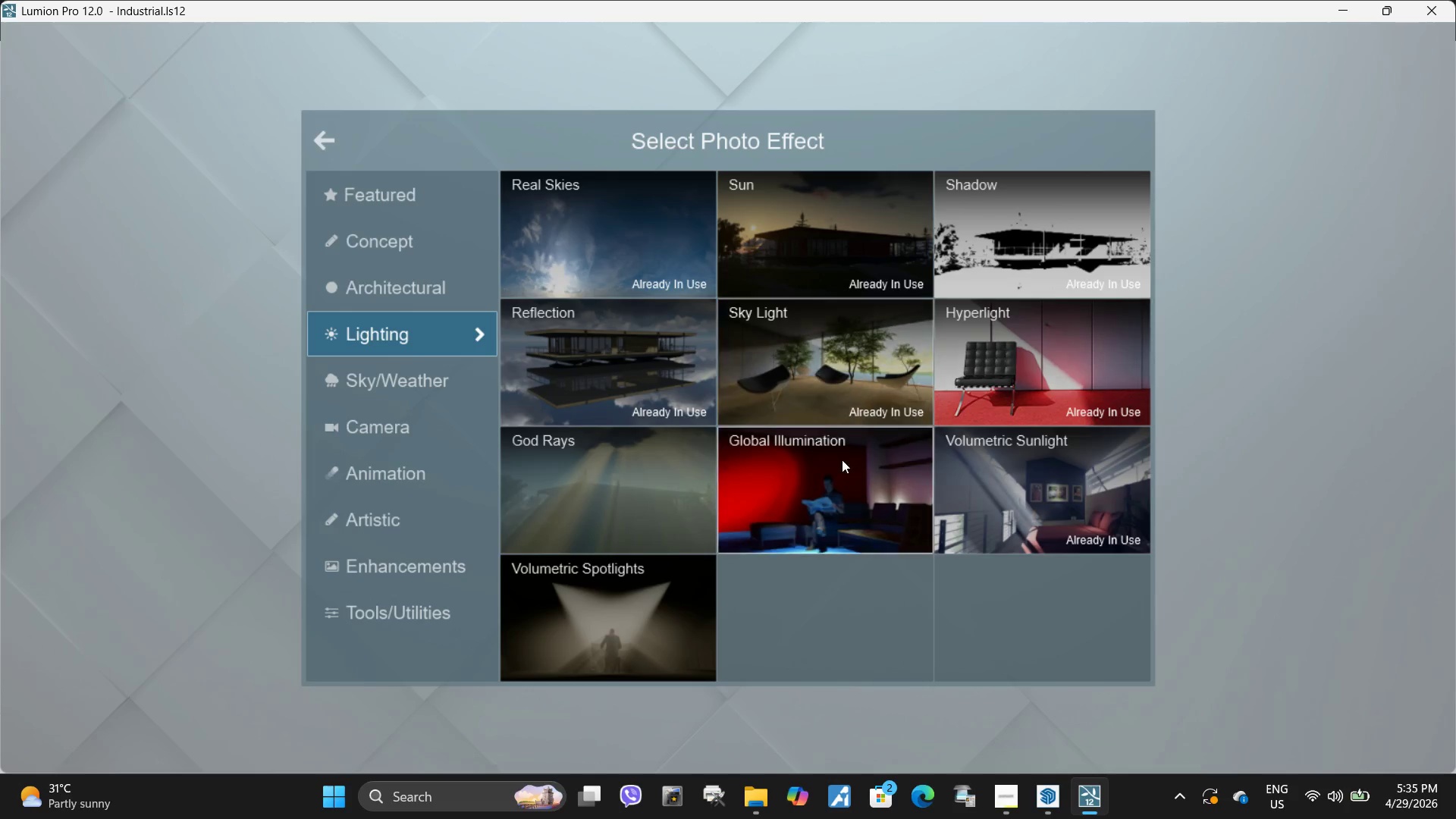 
left_click([831, 477])
 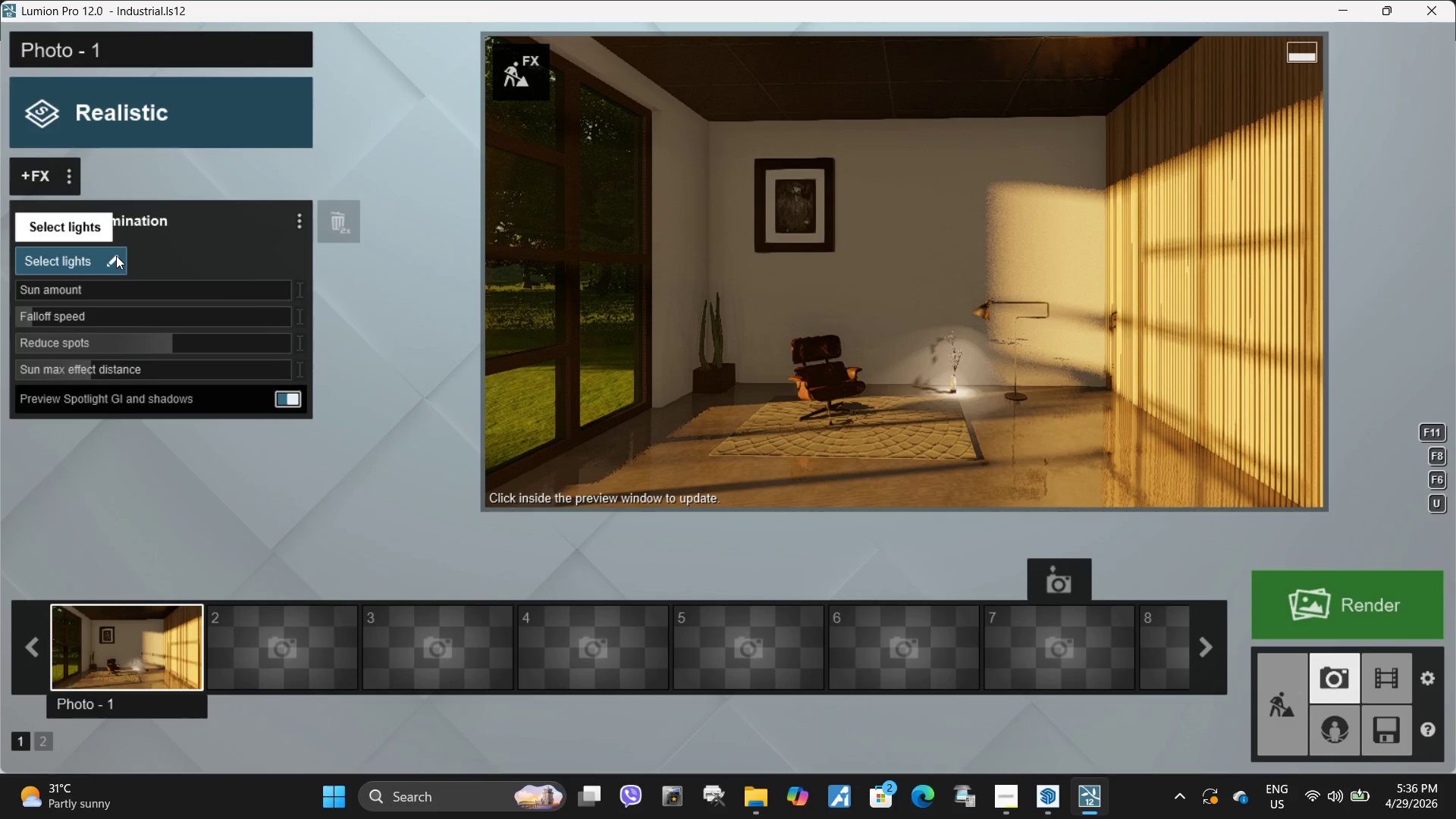 
wait(5.44)
 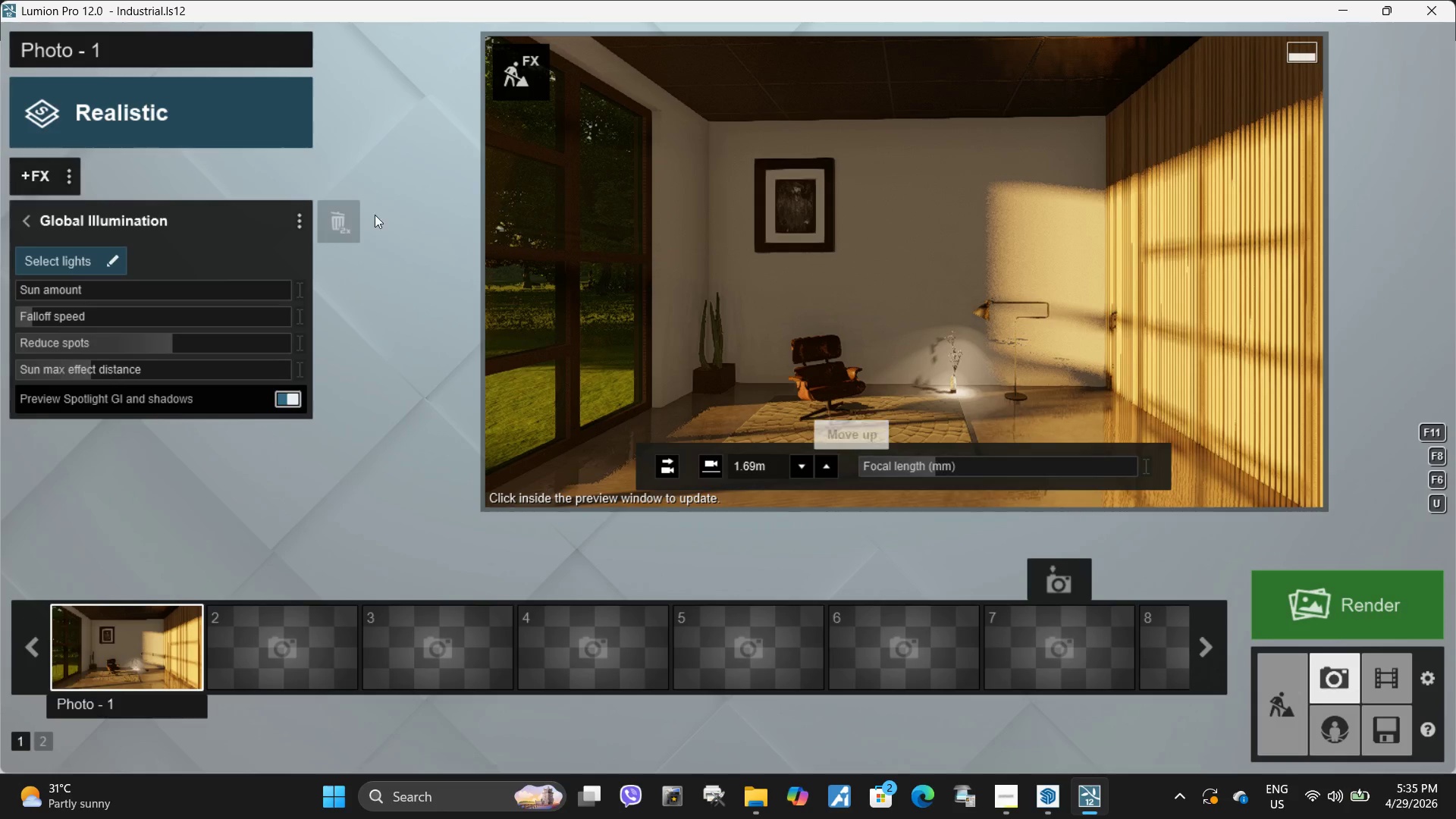 
left_click([115, 256])
 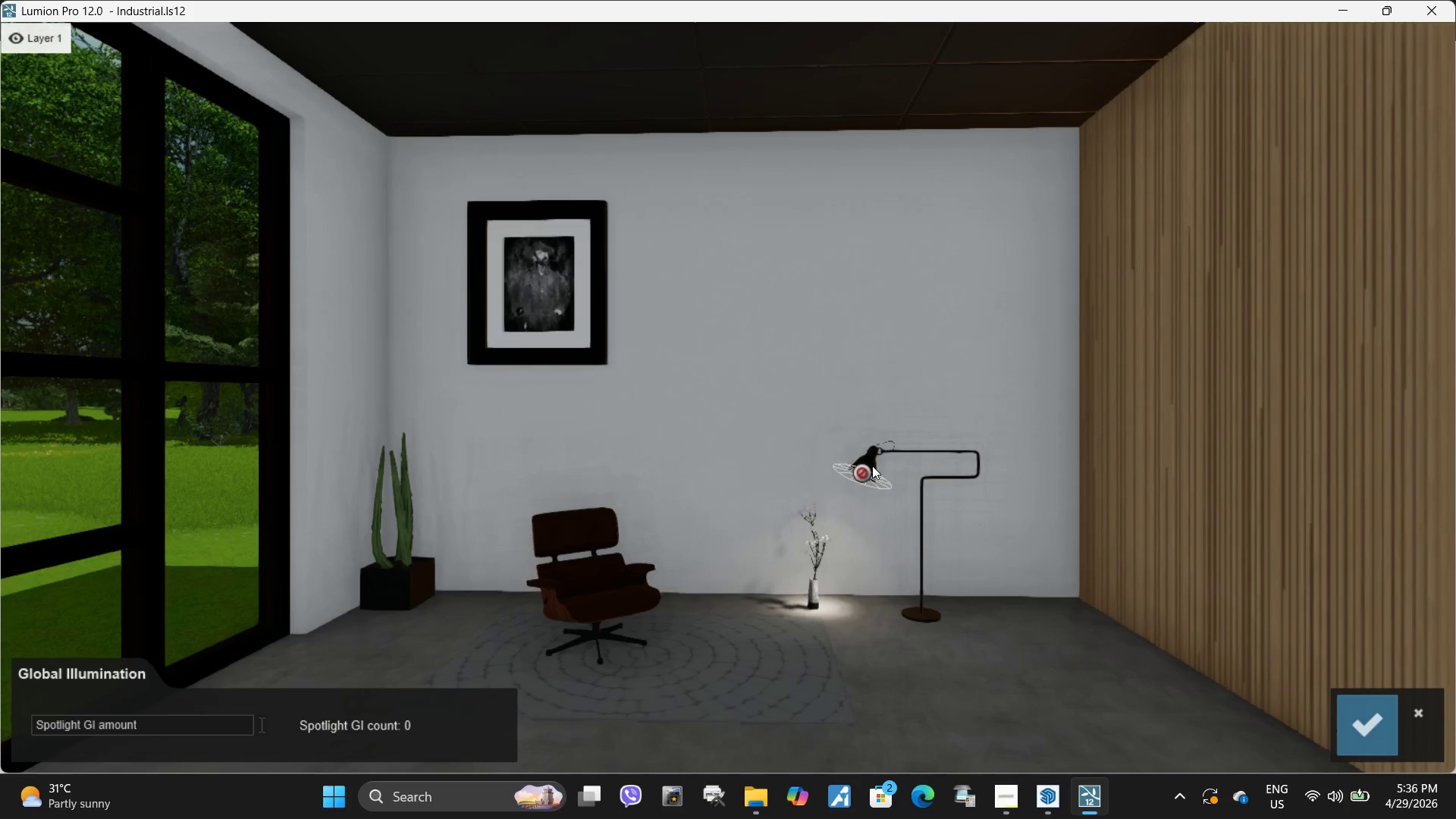 
left_click([861, 472])
 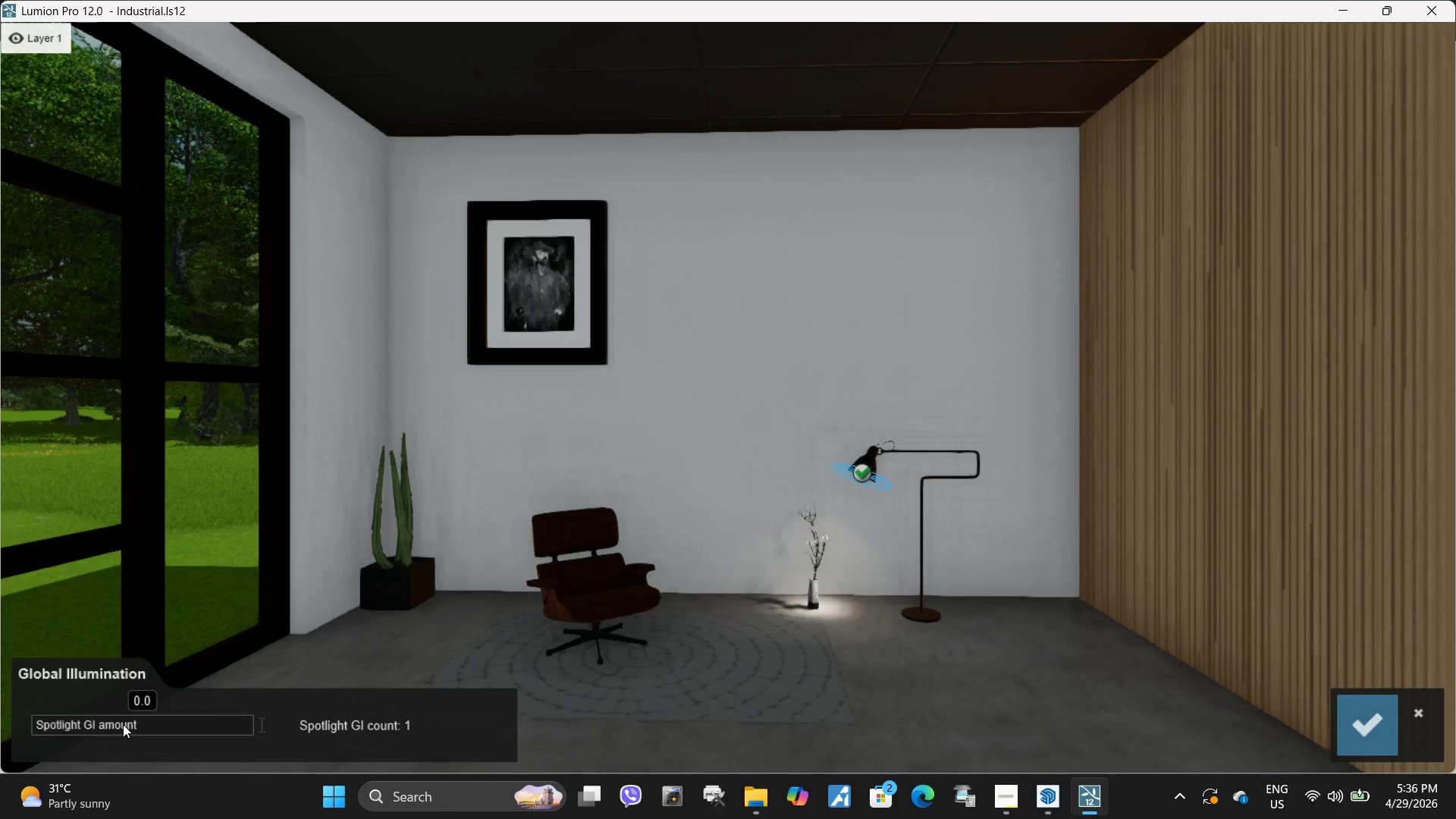 
left_click_drag(start_coordinate=[117, 724], to_coordinate=[843, 722])
 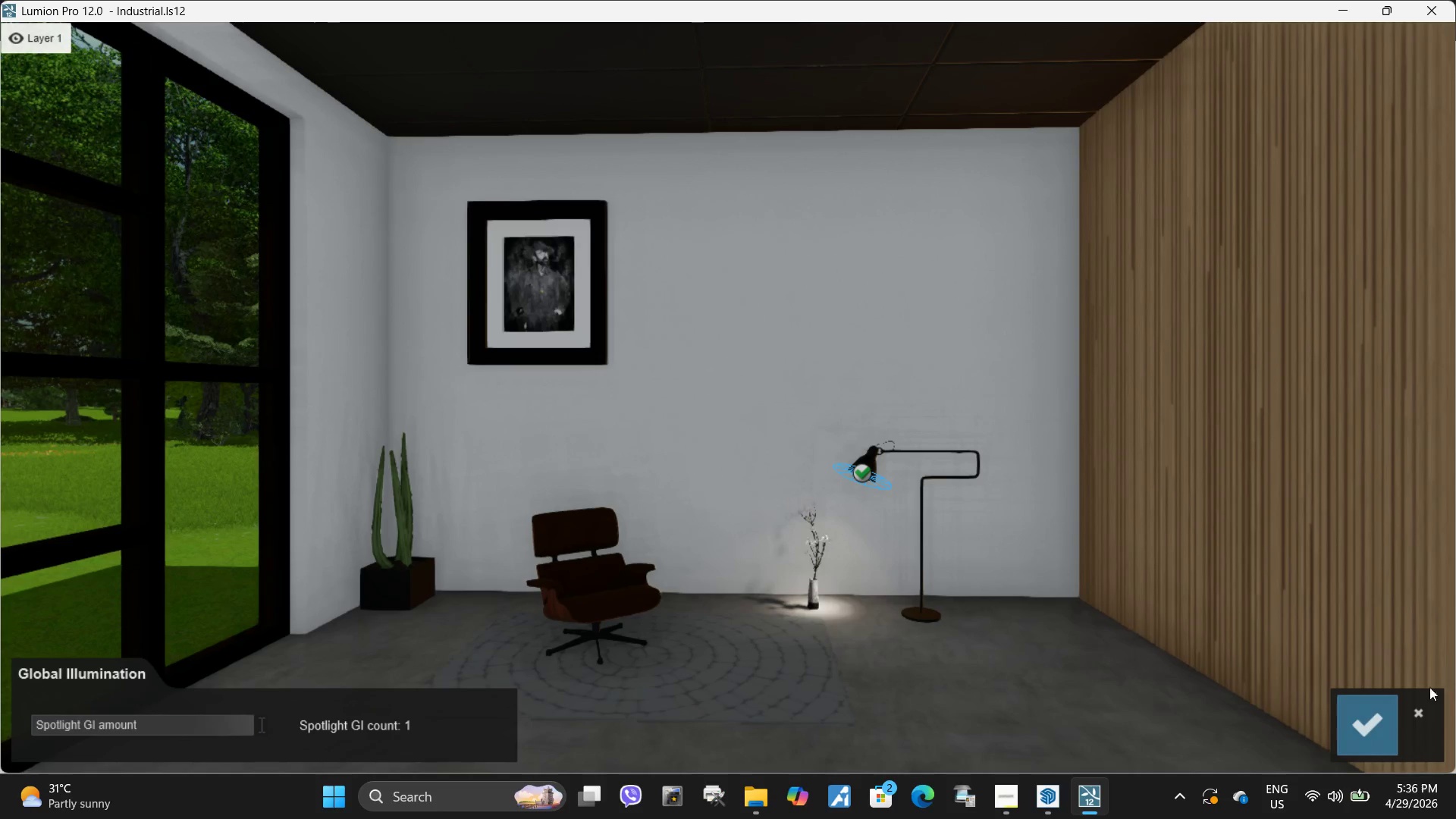 
left_click([1413, 705])
 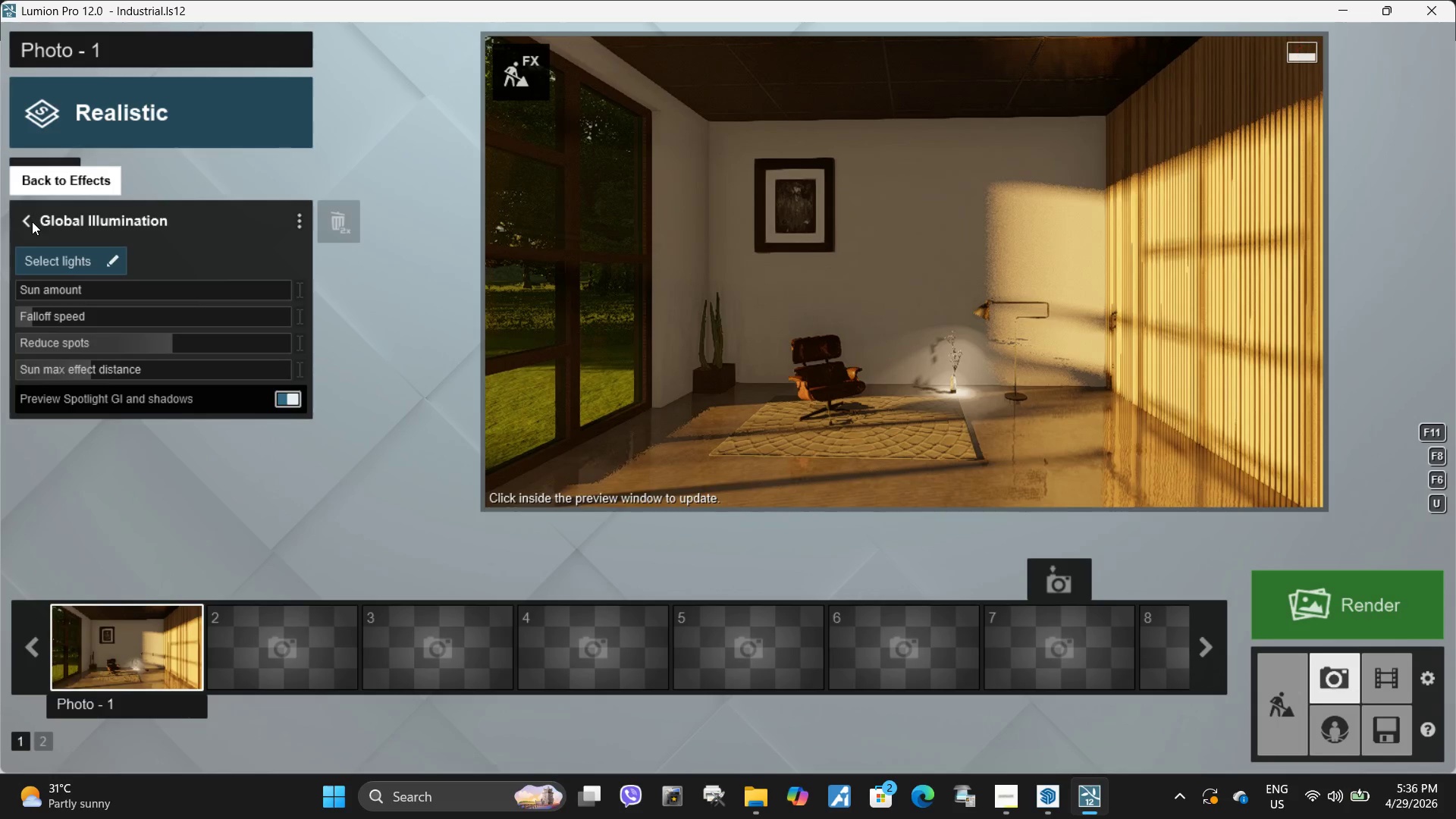 
double_click([352, 220])
 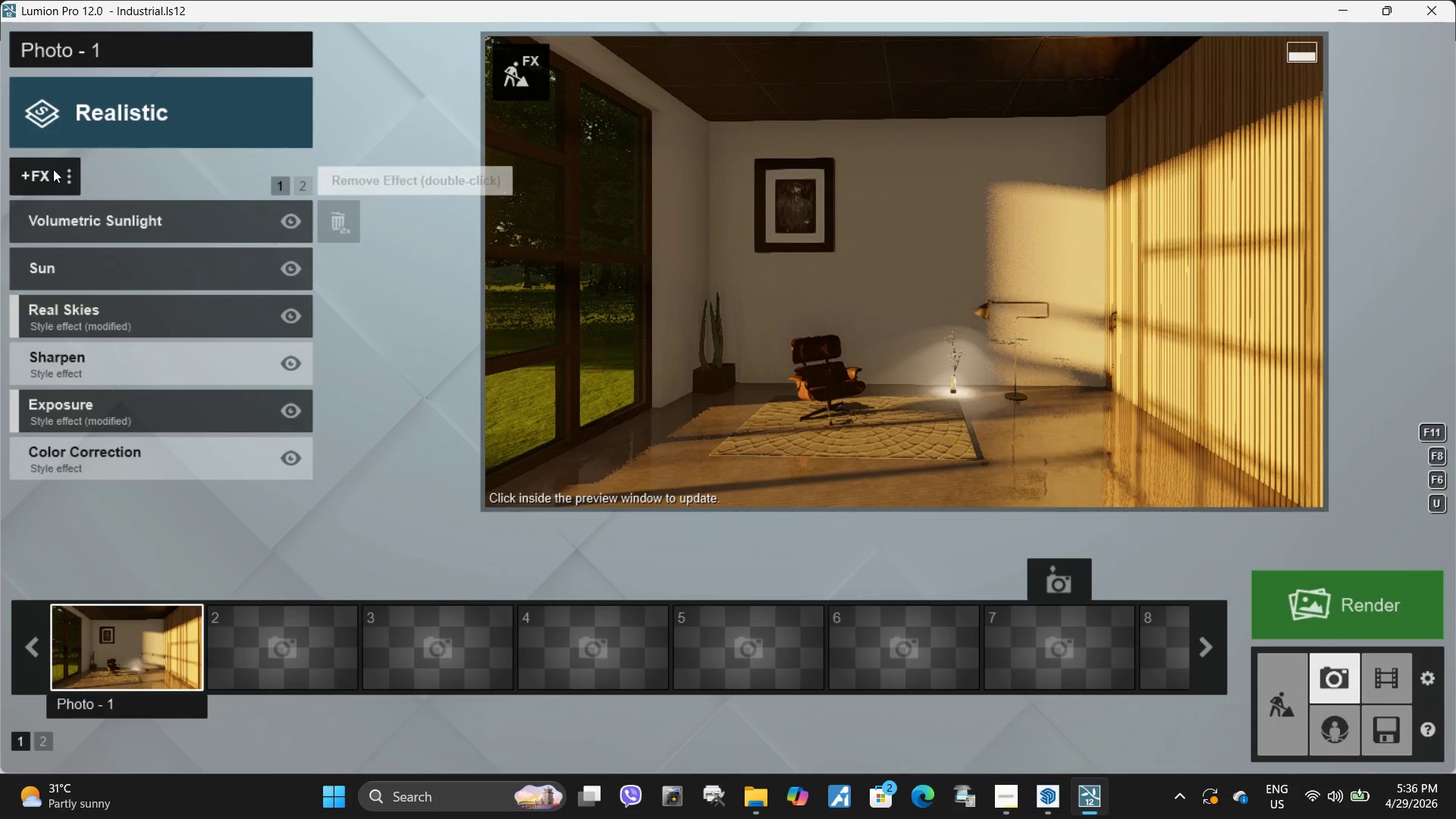 
left_click([49, 170])
 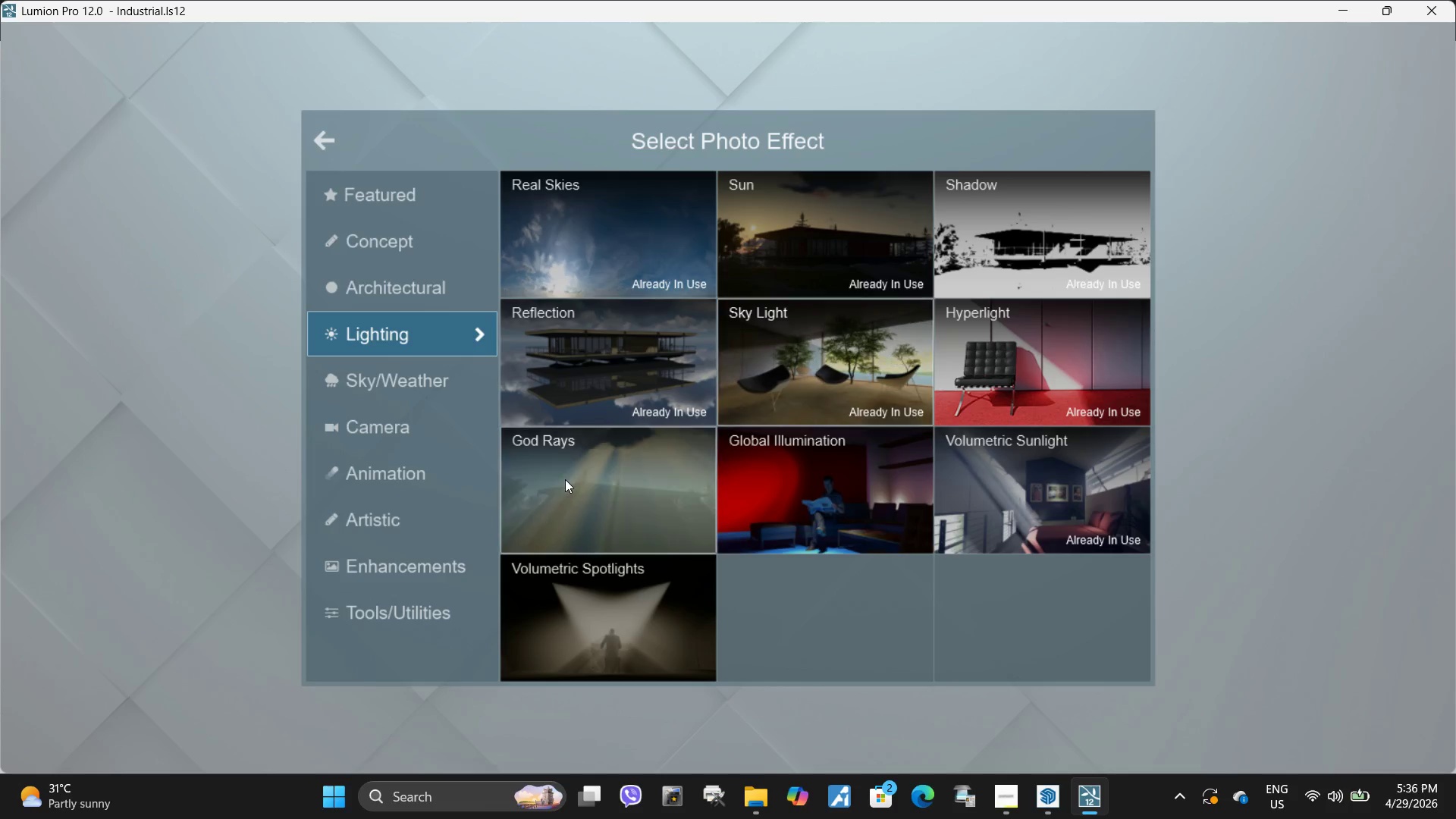 
left_click([648, 485])
 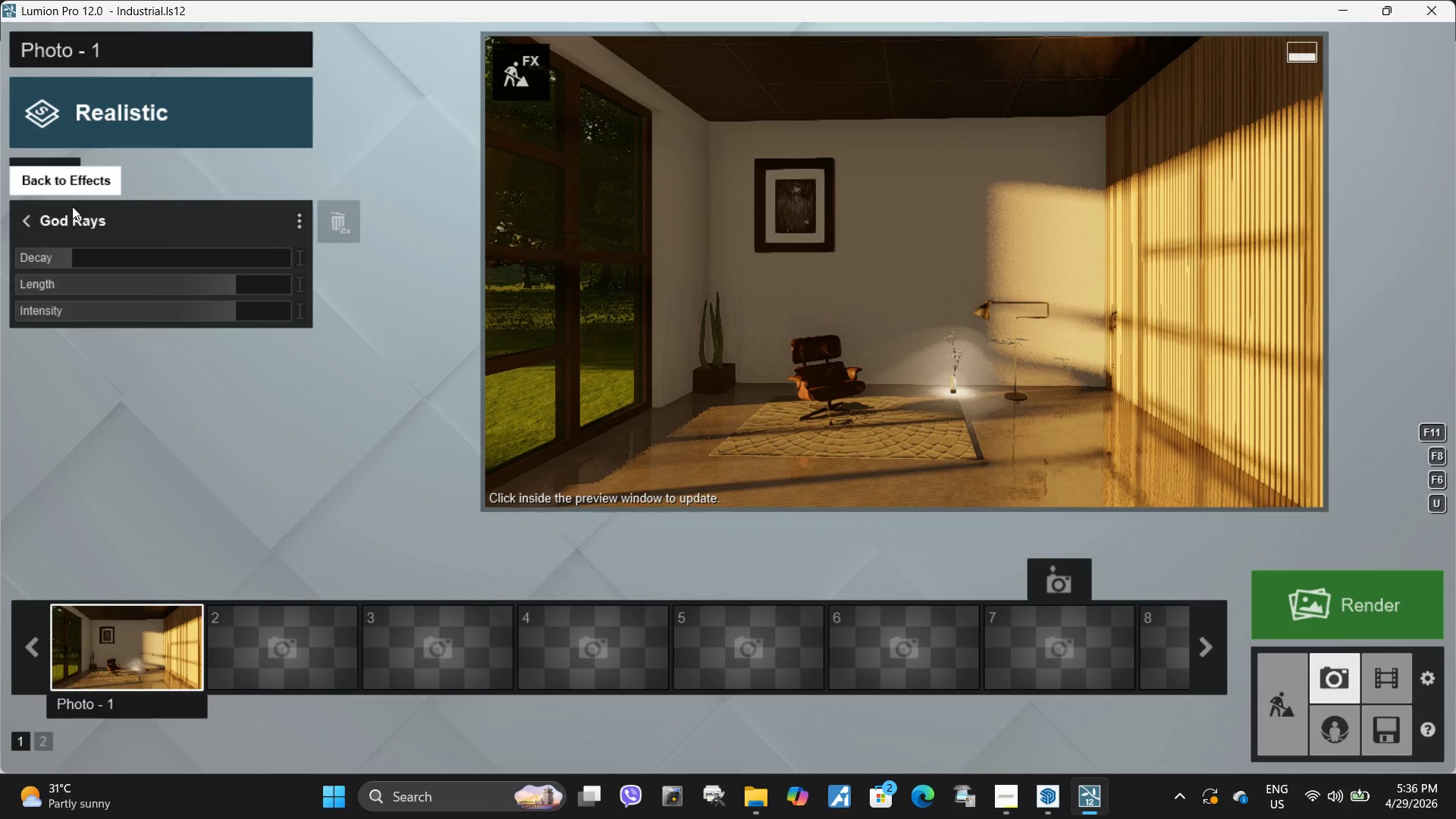 
left_click_drag(start_coordinate=[85, 262], to_coordinate=[115, 259])
 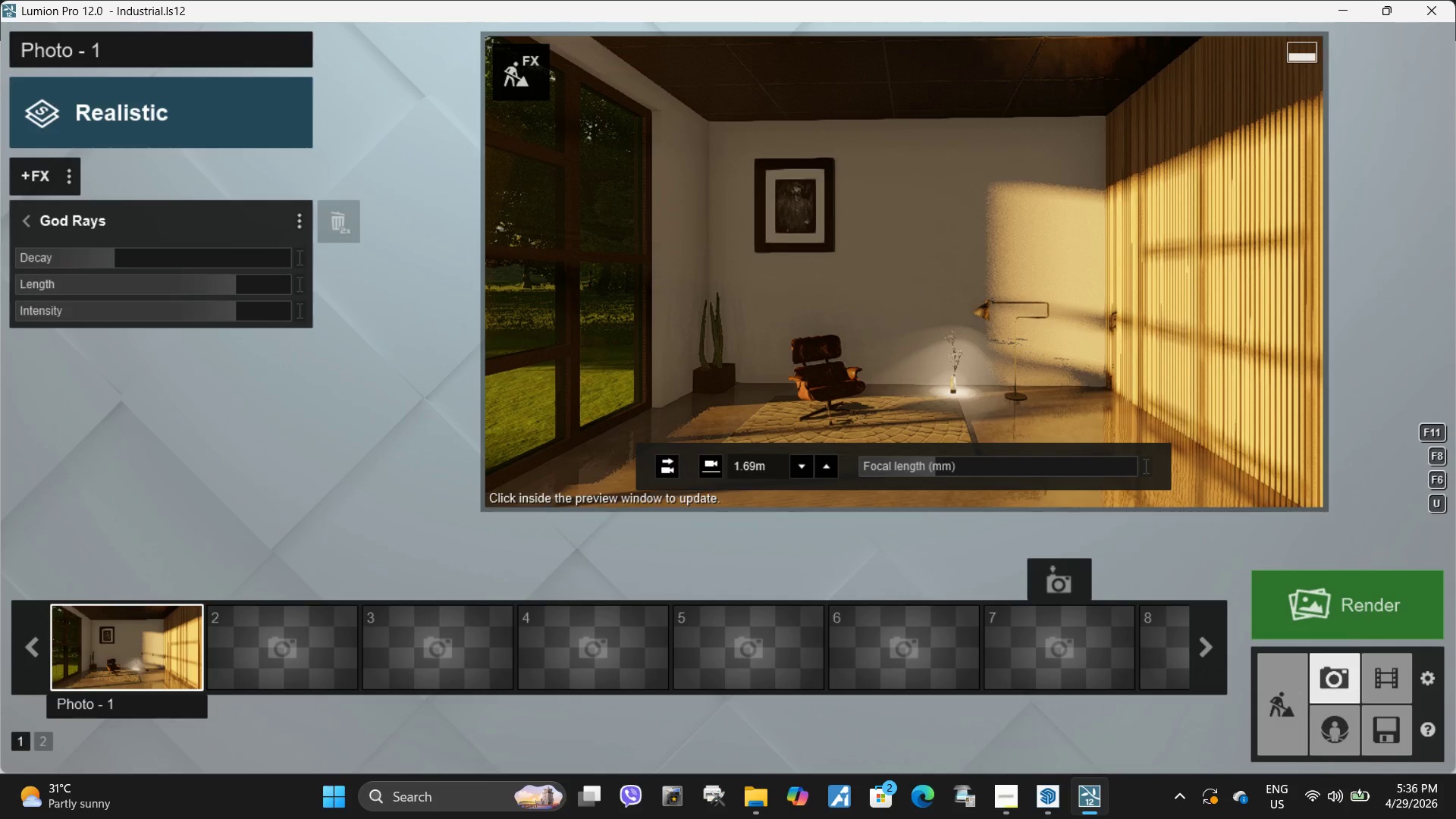 
hold_key(key=D, duration=0.48)
 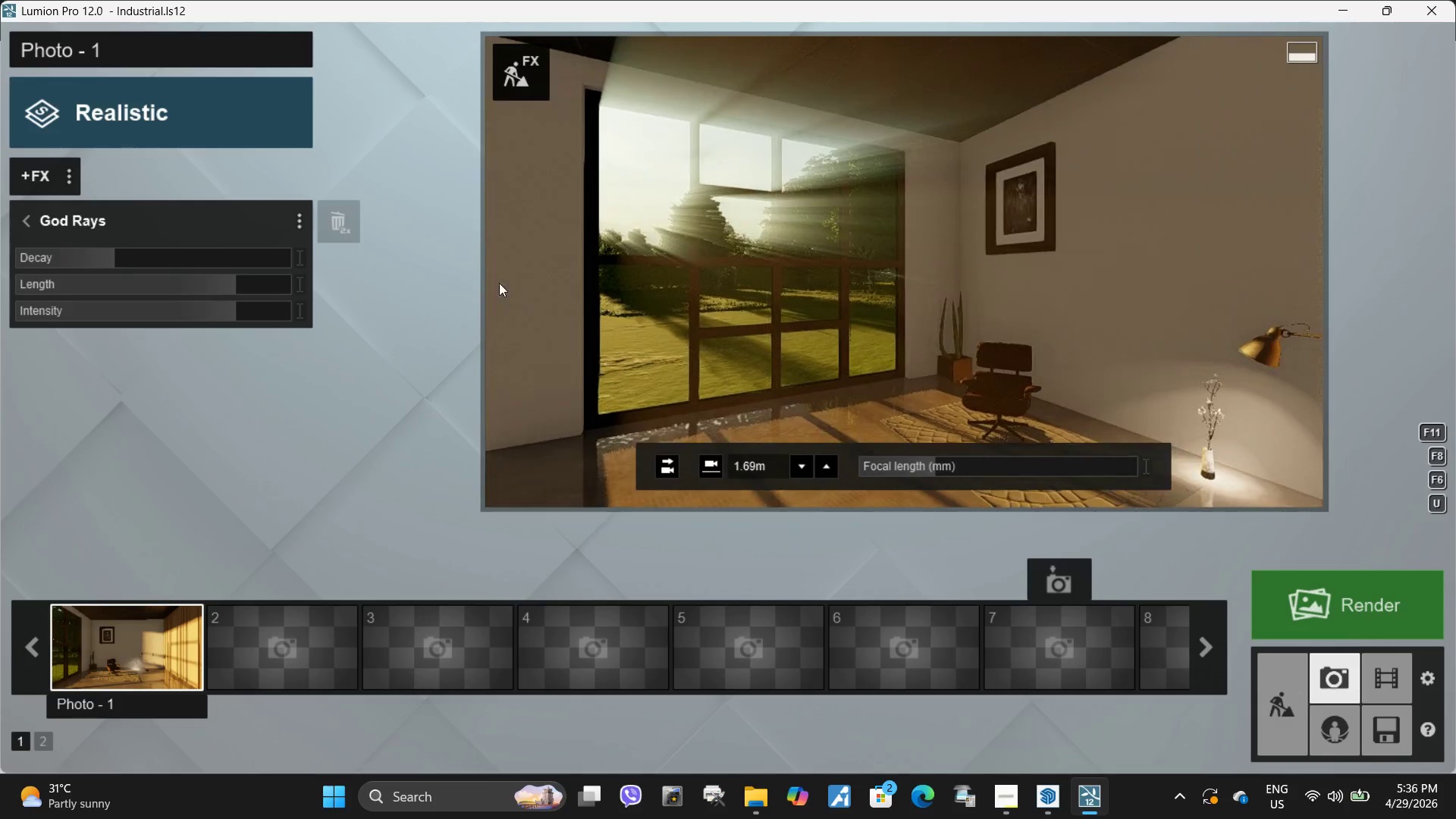 
type(dwdaas)
 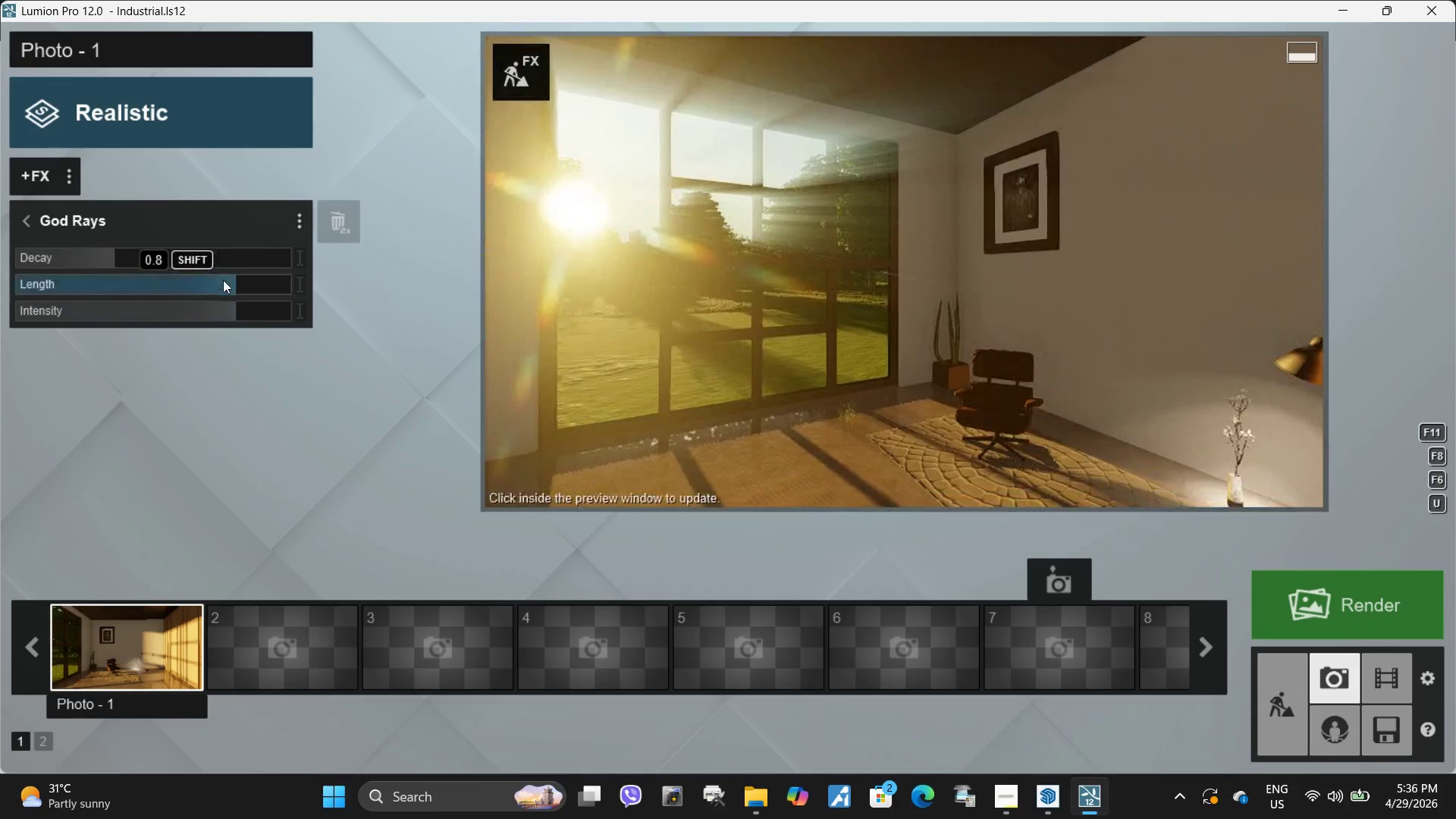 
left_click_drag(start_coordinate=[223, 281], to_coordinate=[37, 293])
 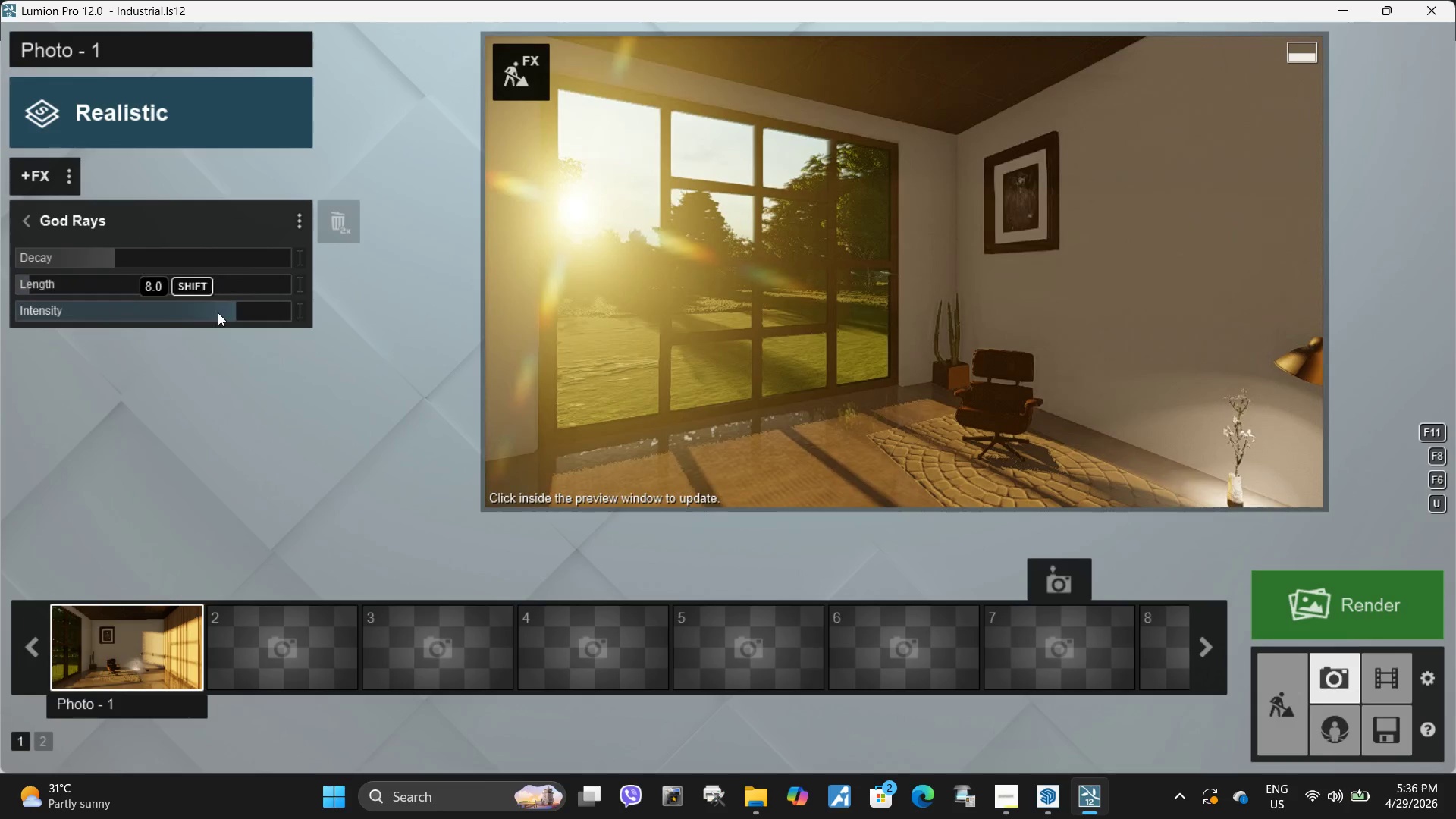 
left_click_drag(start_coordinate=[218, 312], to_coordinate=[40, 309])
 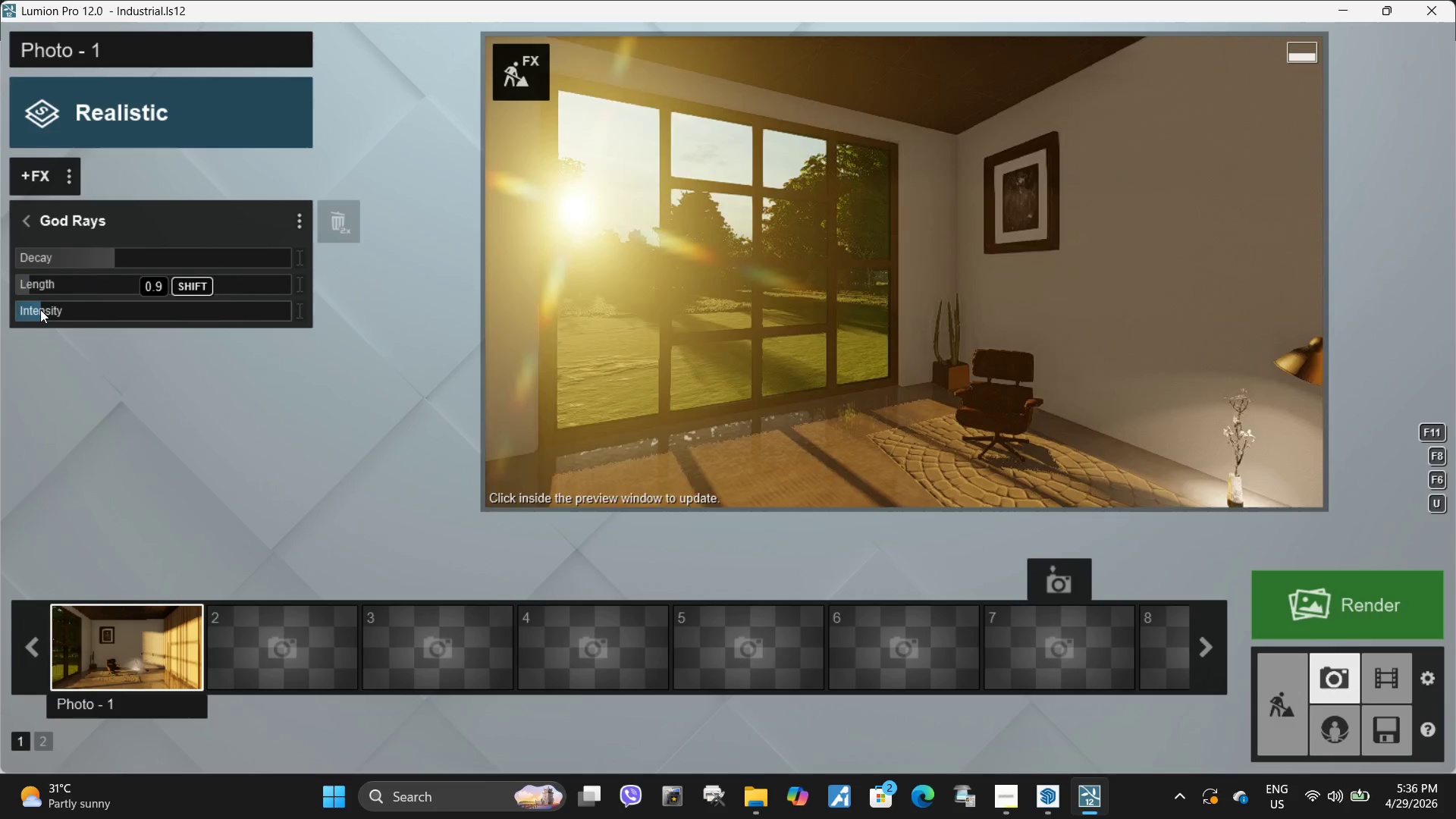 
type(dd)
 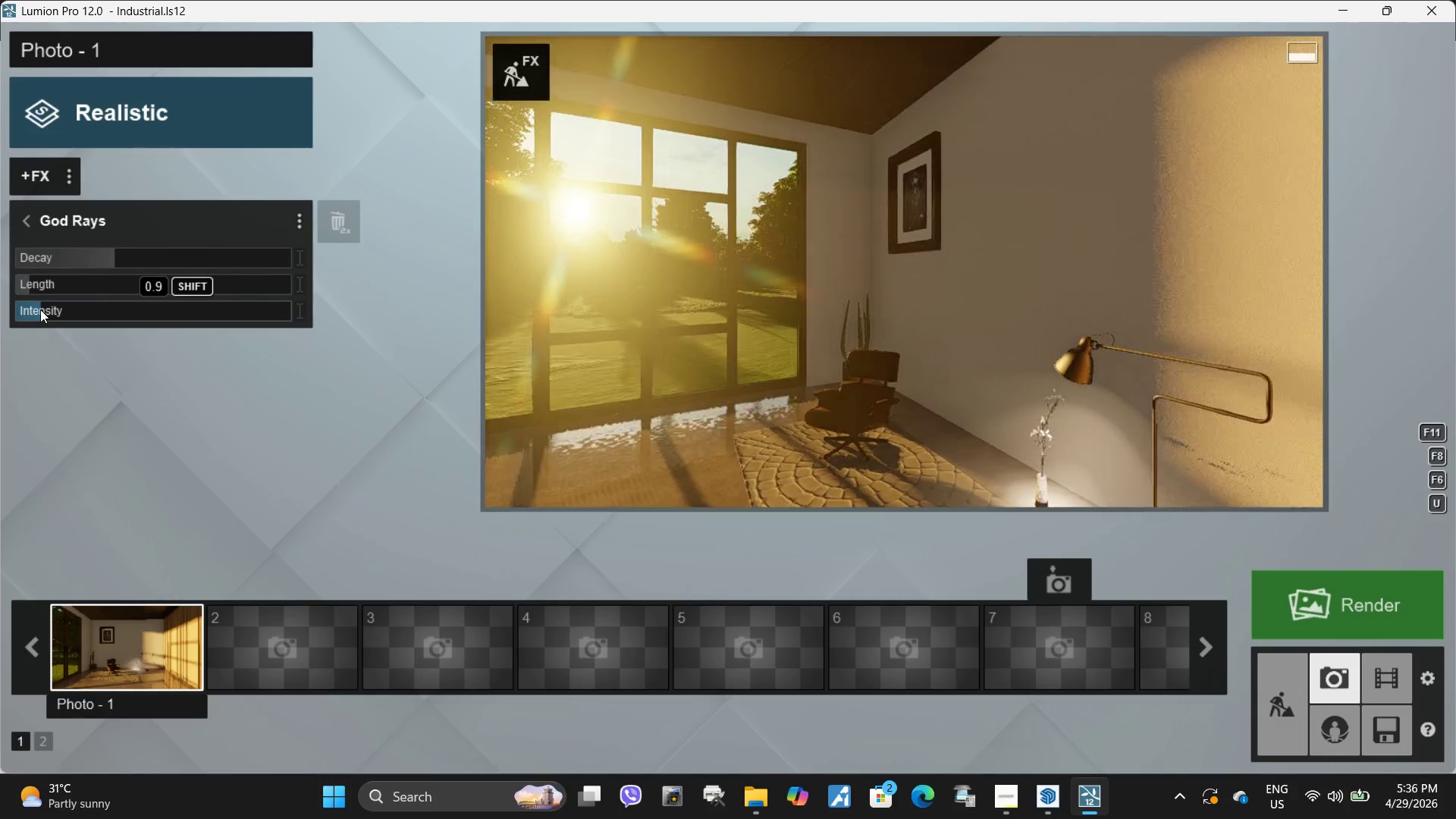 
hold_key(key=A, duration=0.47)
 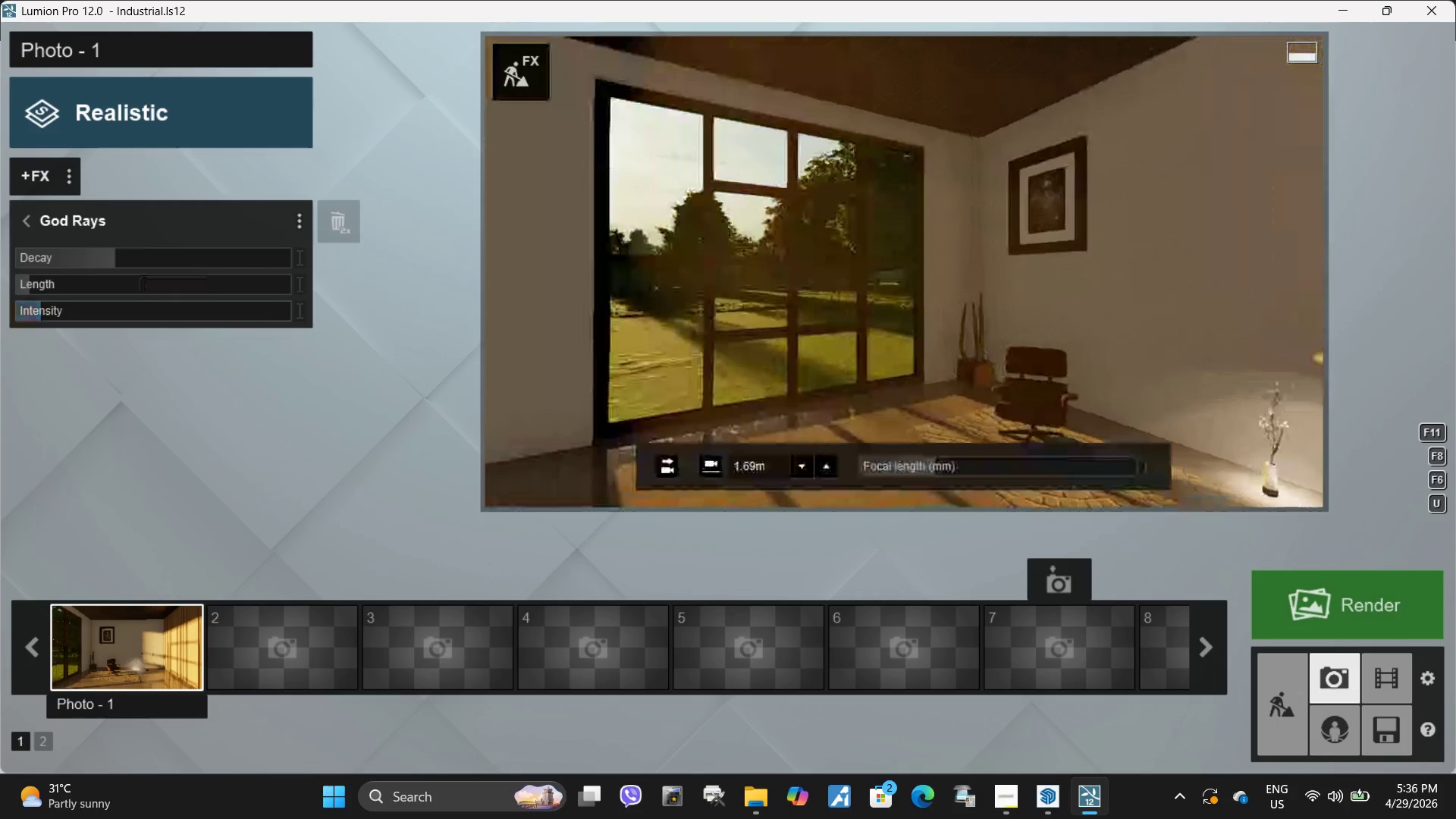 
type(swdw)
 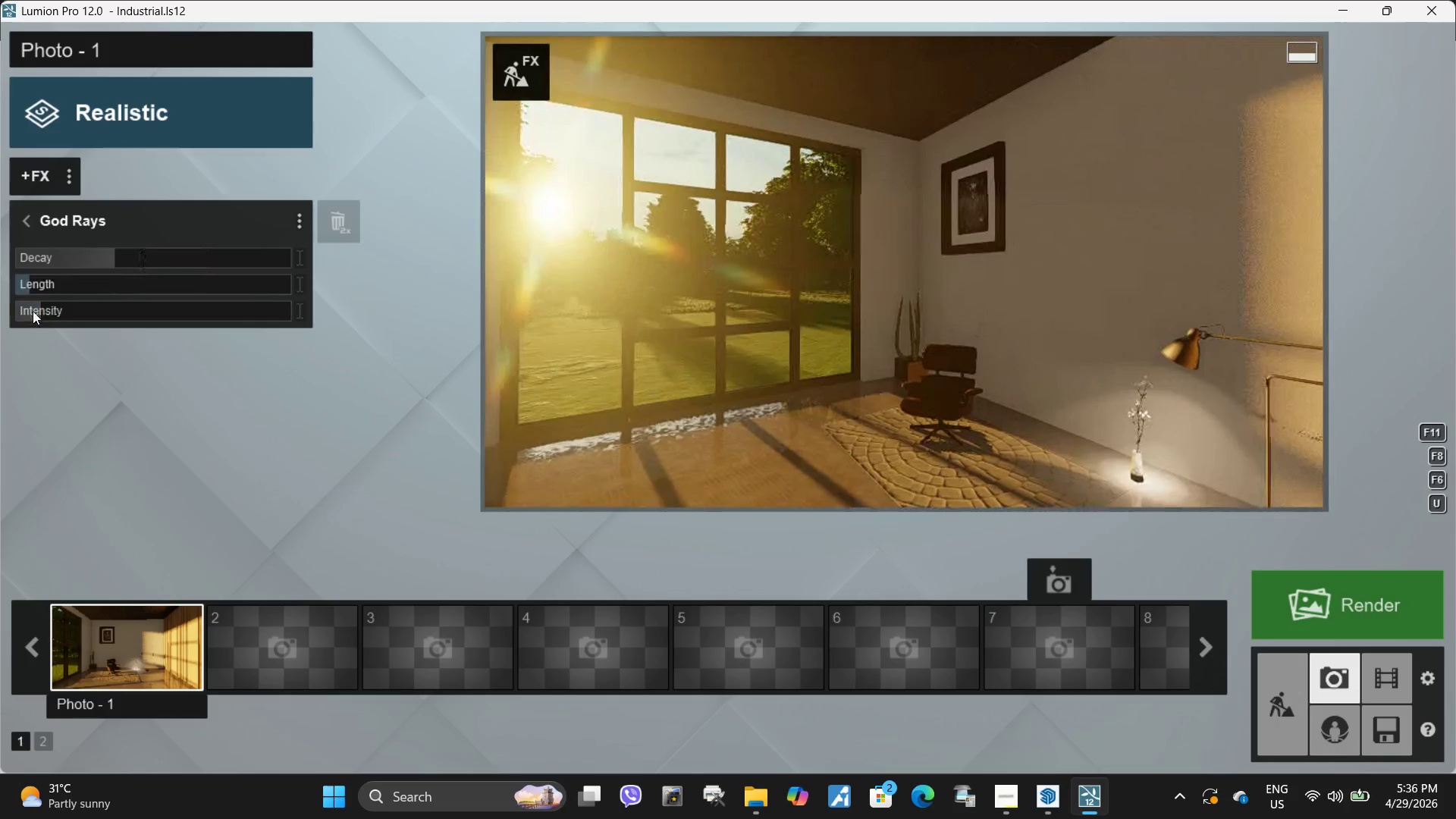 
left_click_drag(start_coordinate=[37, 311], to_coordinate=[52, 317])
 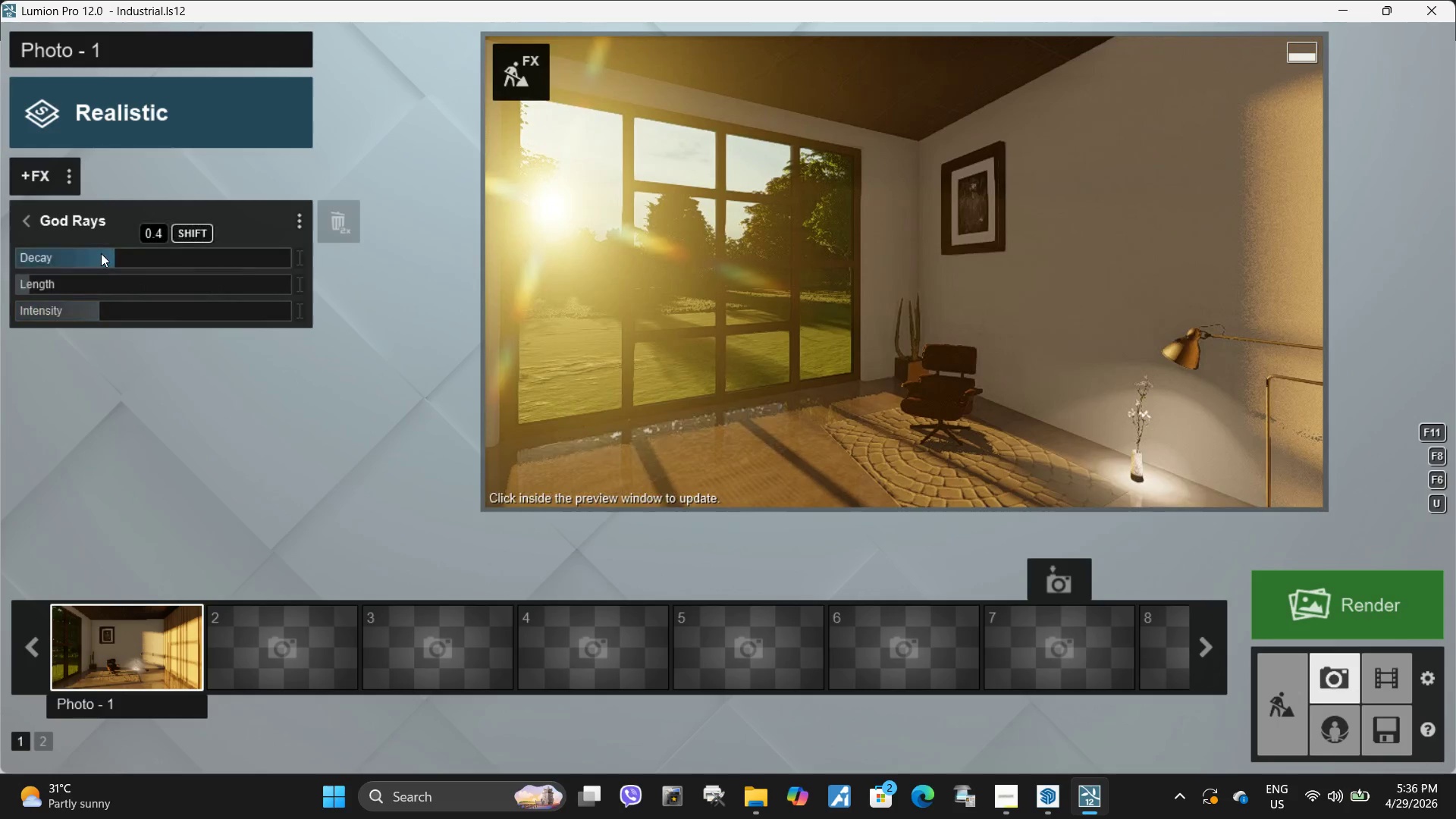 
left_click_drag(start_coordinate=[101, 253], to_coordinate=[114, 268])
 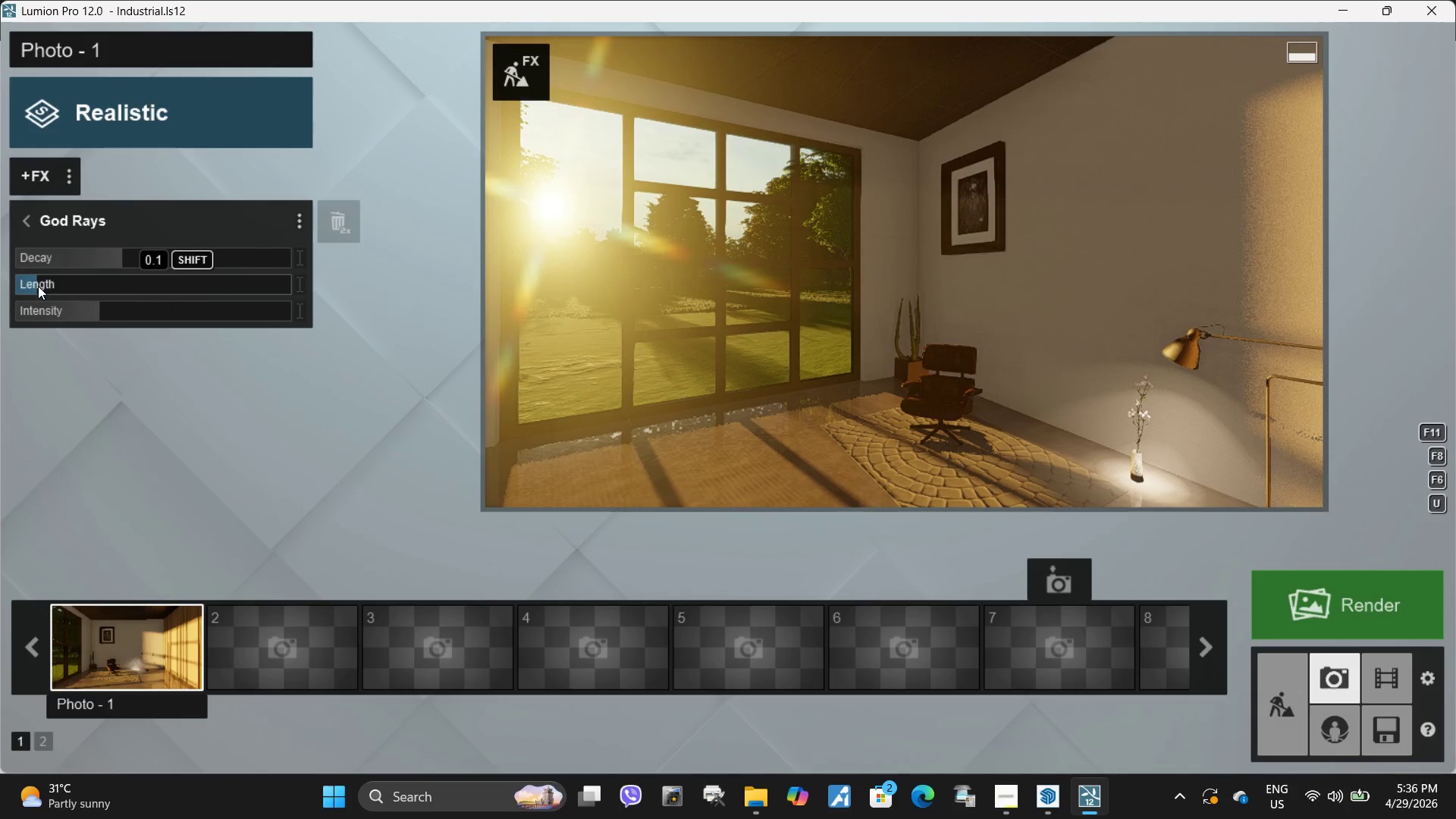 
hold_key(key=A, duration=0.33)
 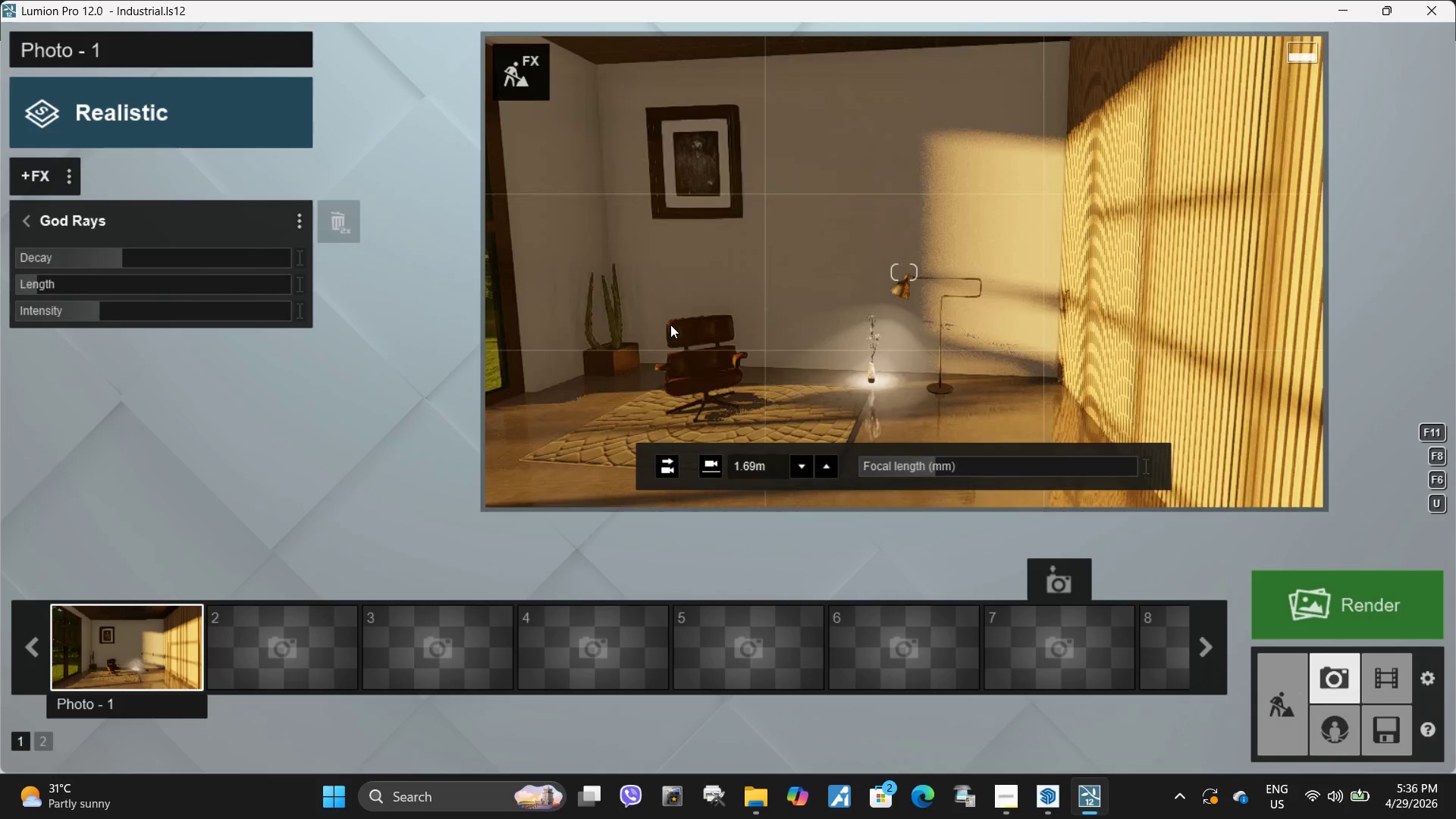 
type(sssawwwwd)
 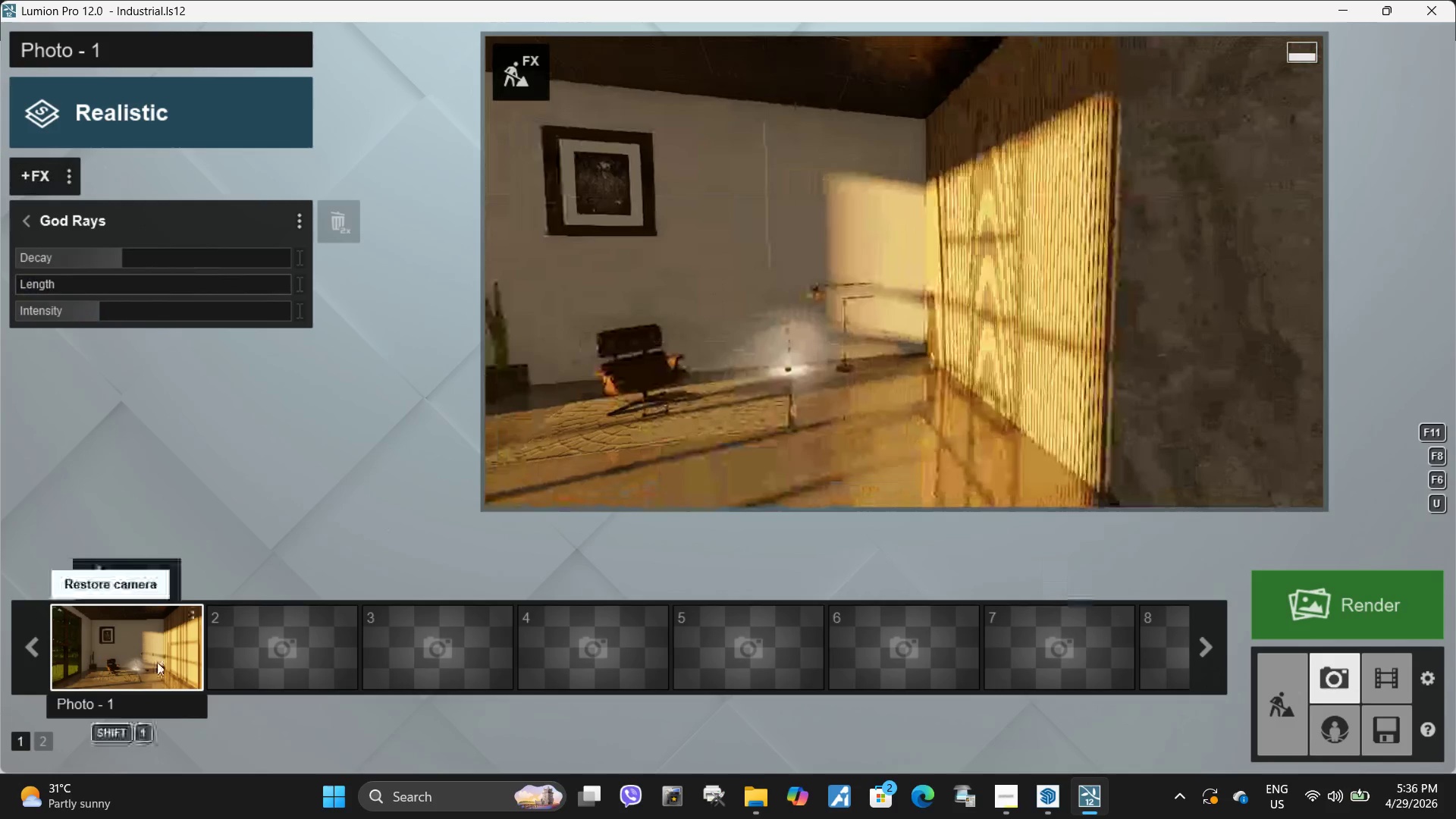 
left_click_drag(start_coordinate=[38, 281], to_coordinate=[4, 284])
 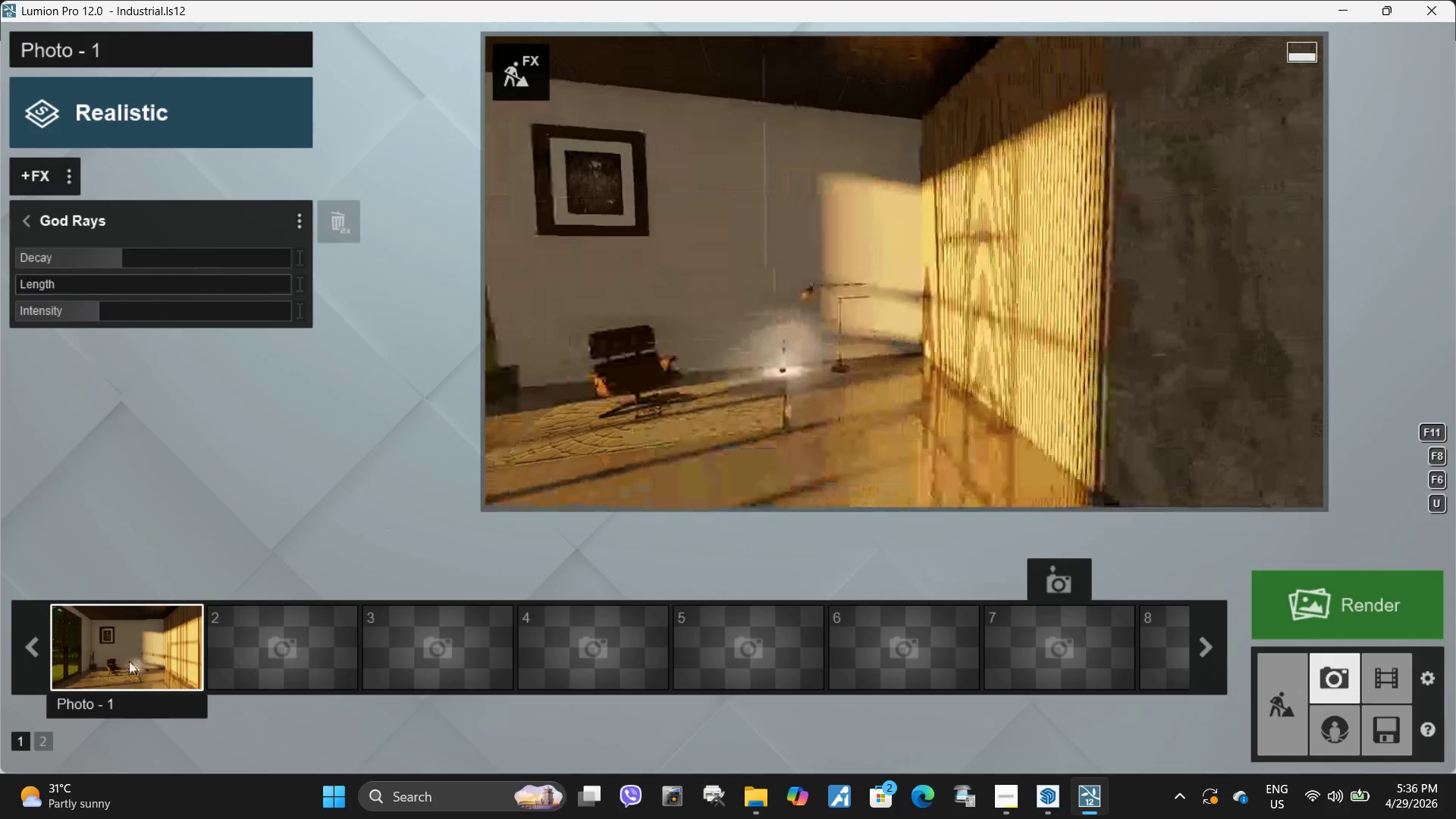 
left_click([146, 653])
 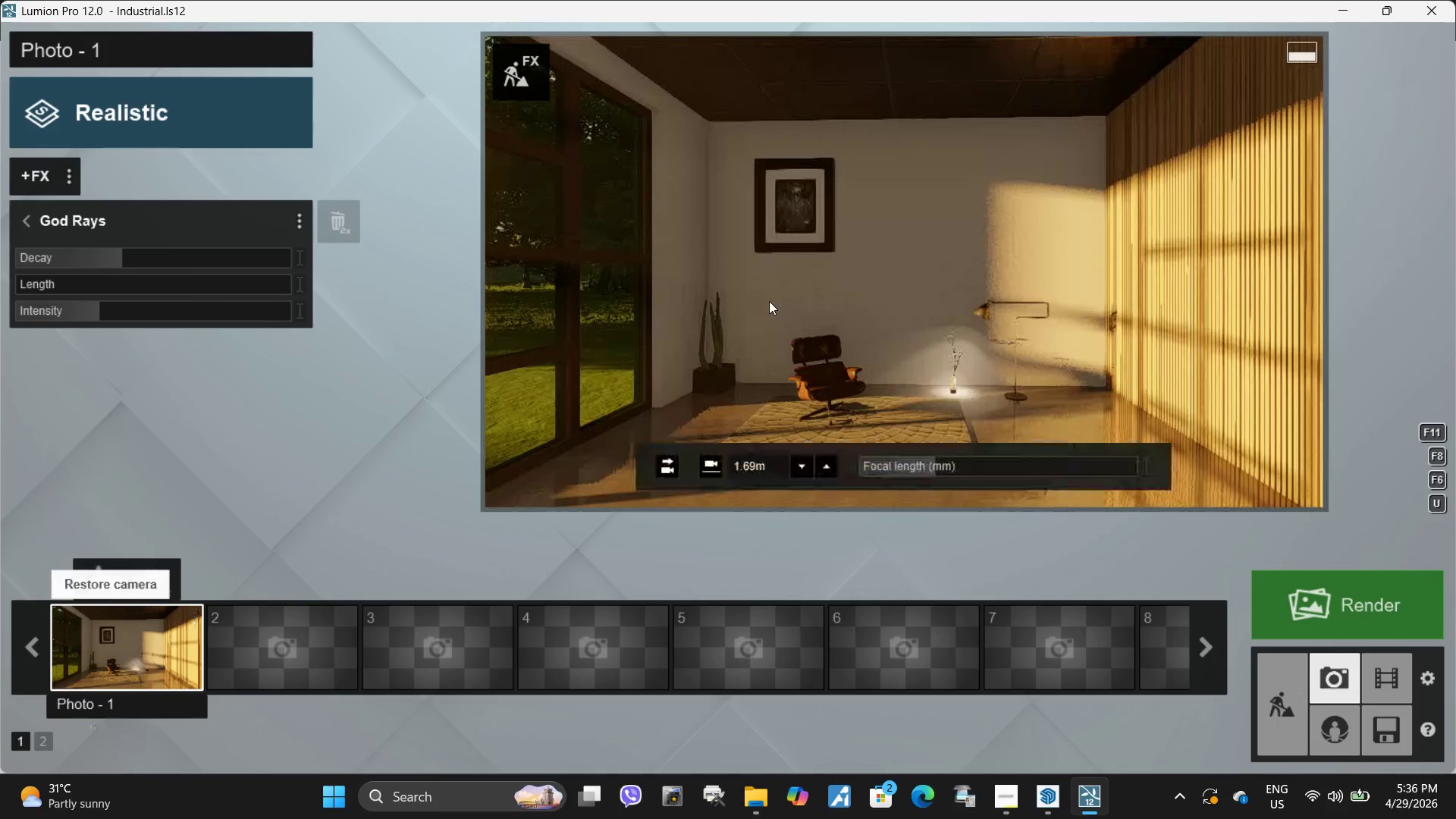 
left_click([769, 301])
 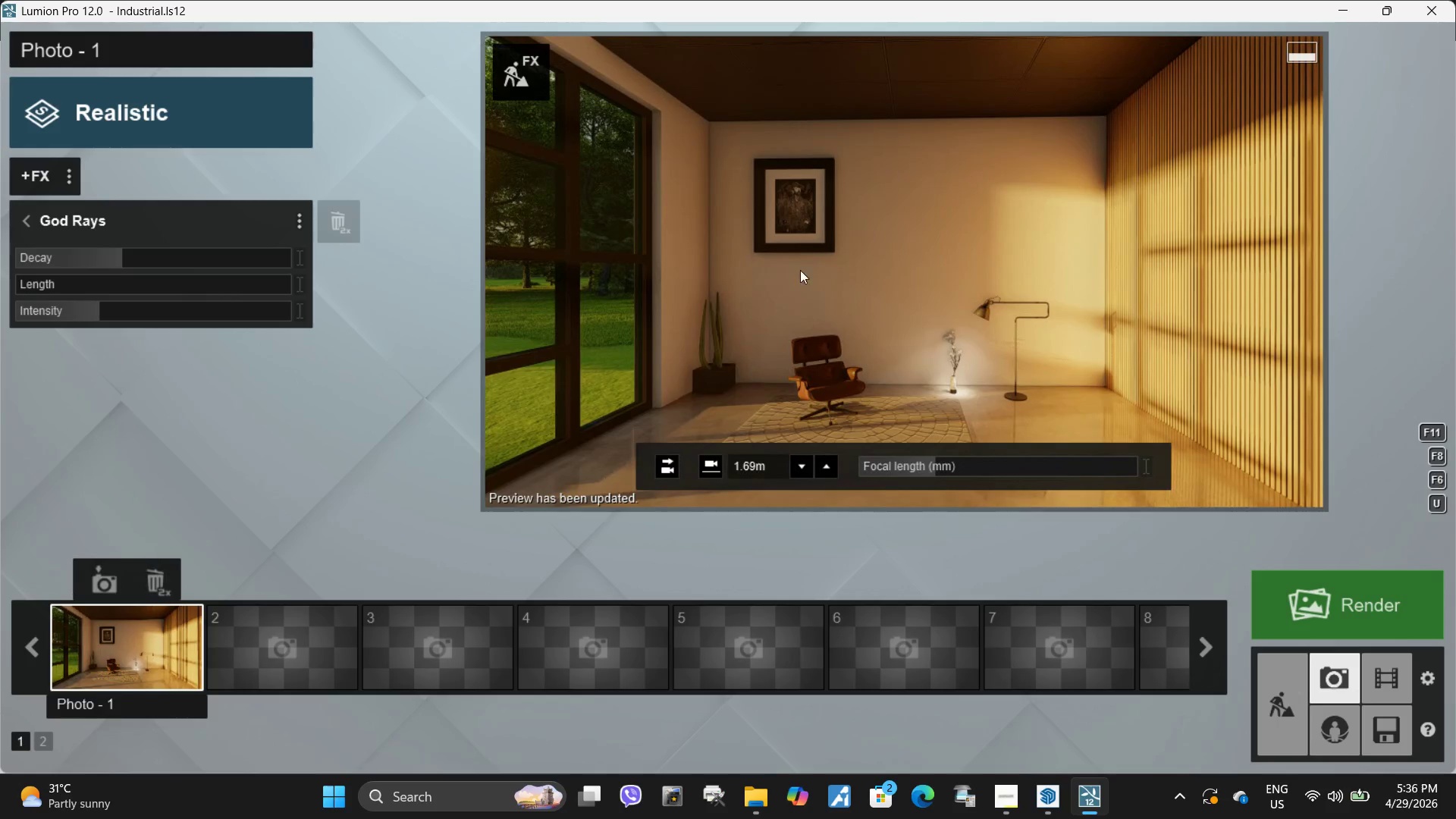 
wait(5.69)
 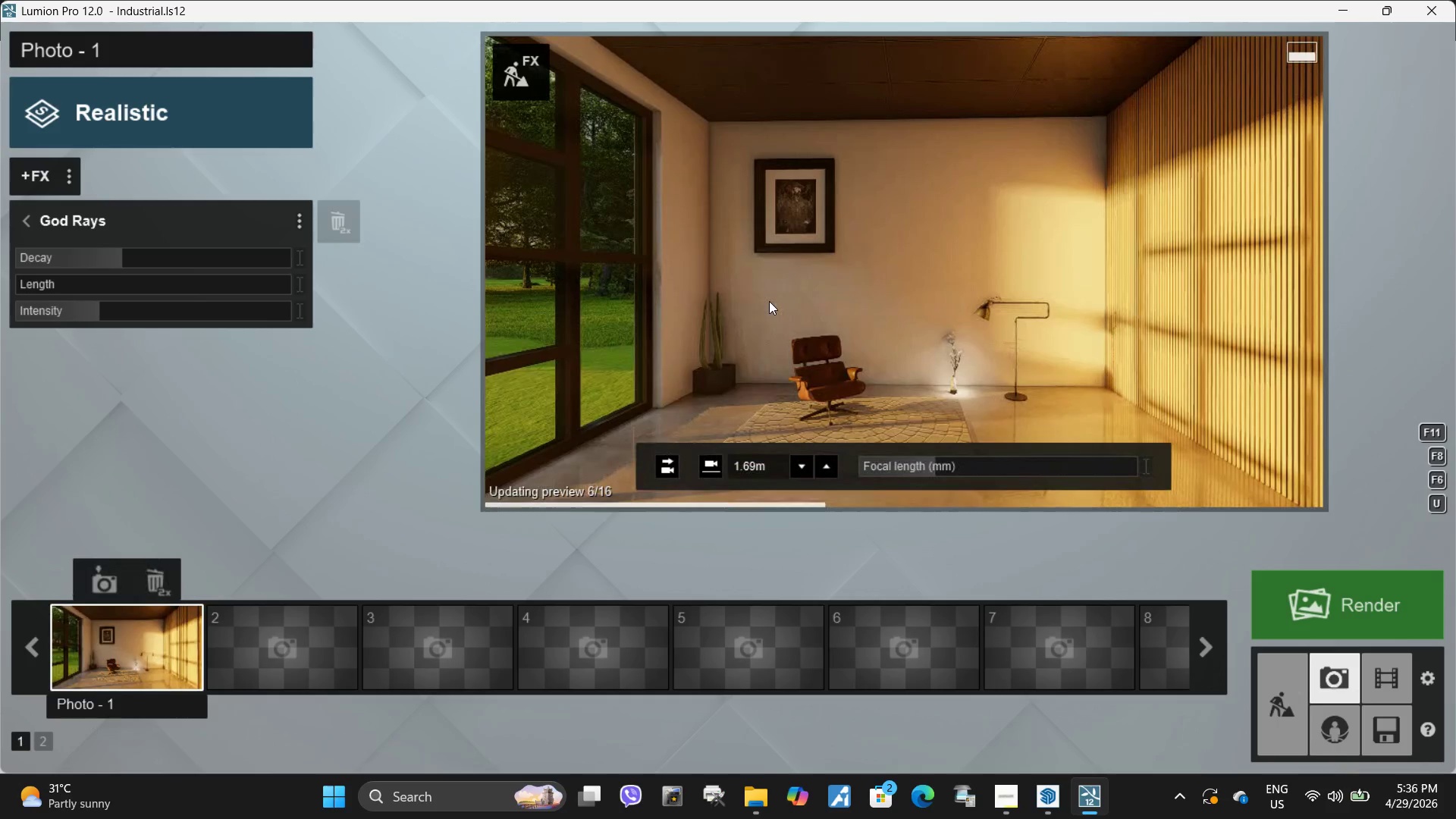 
left_click([24, 225])
 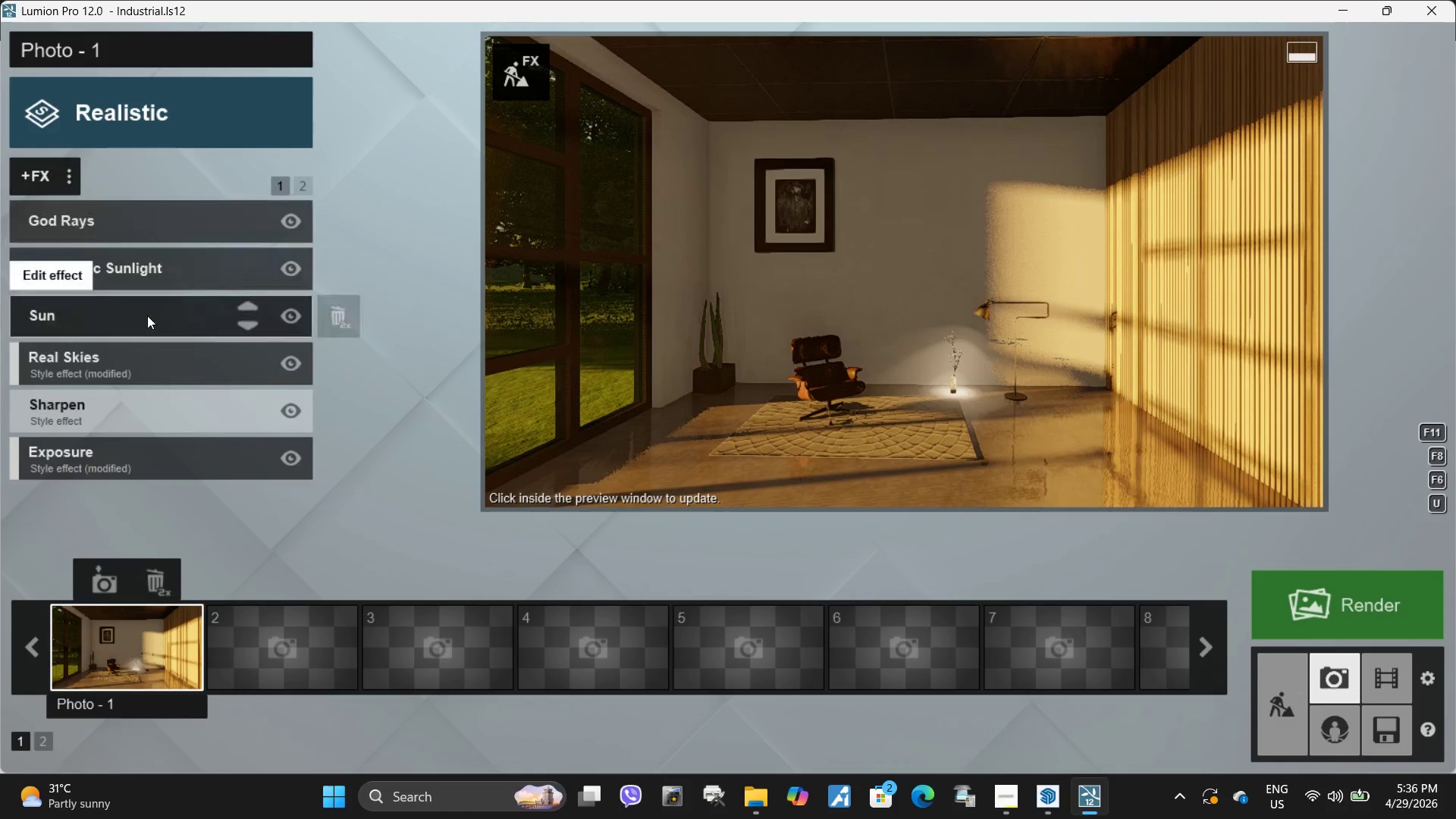 
left_click([147, 313])
 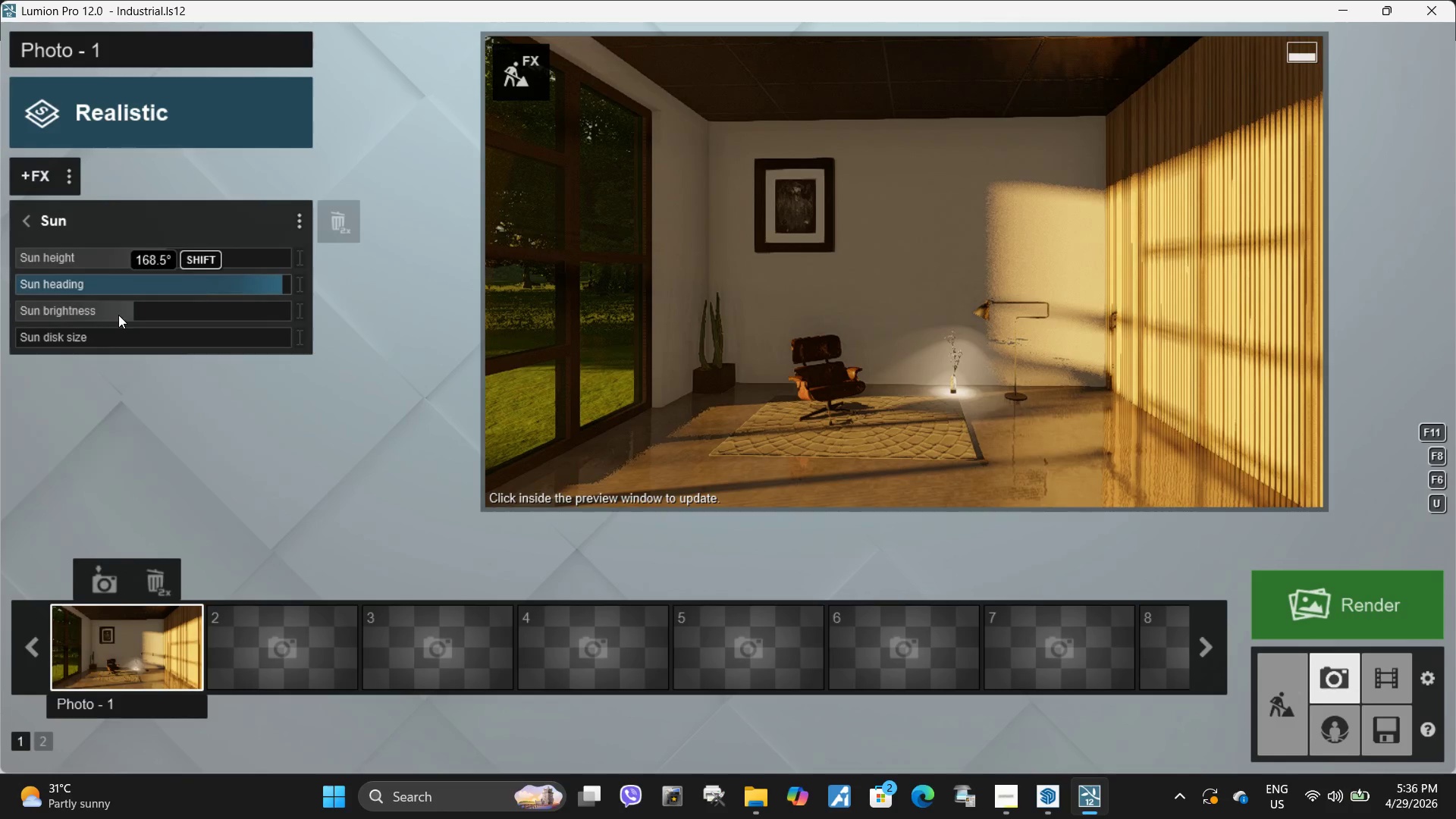 
left_click_drag(start_coordinate=[108, 311], to_coordinate=[102, 312])
 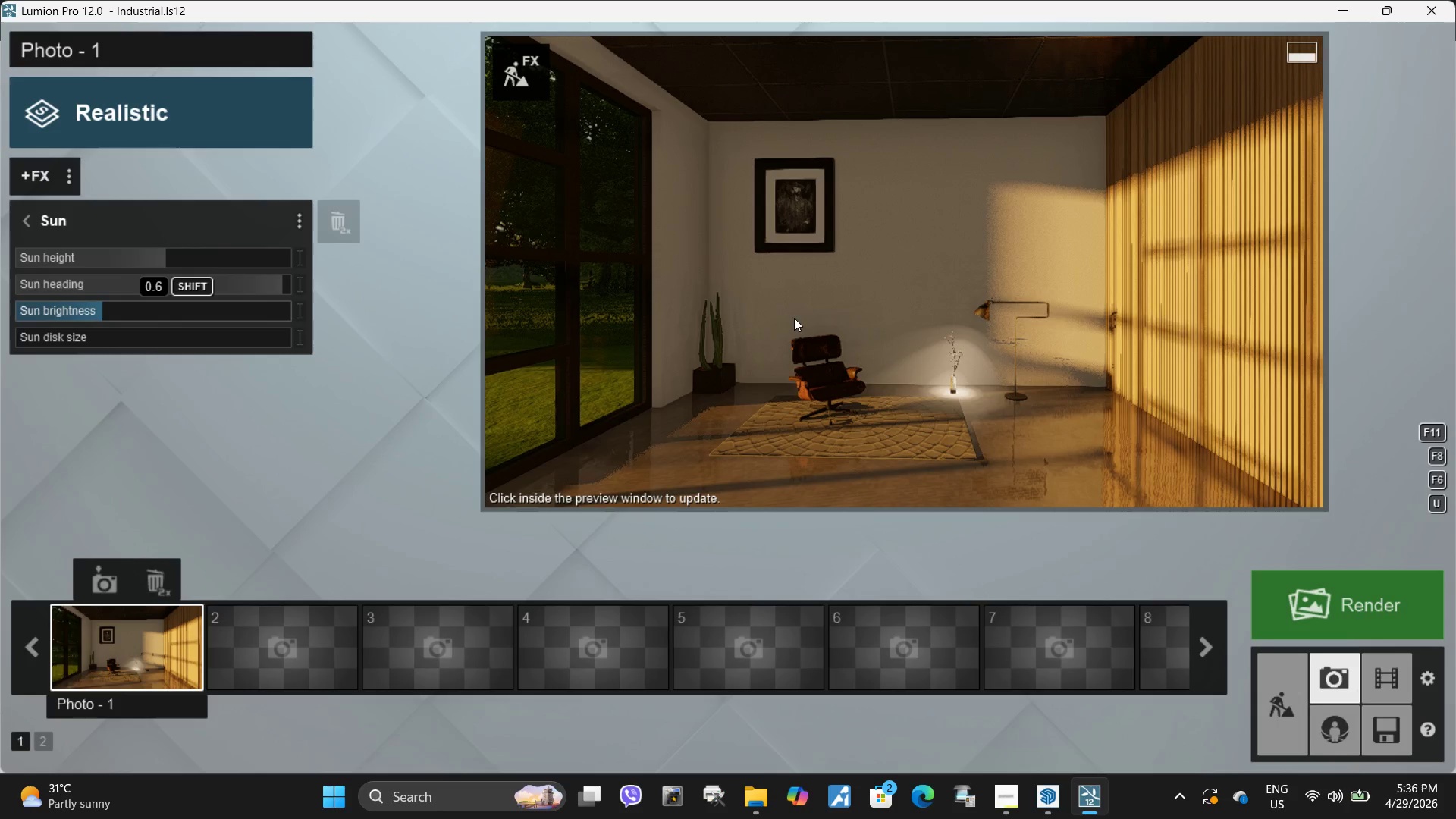 
left_click([914, 294])
 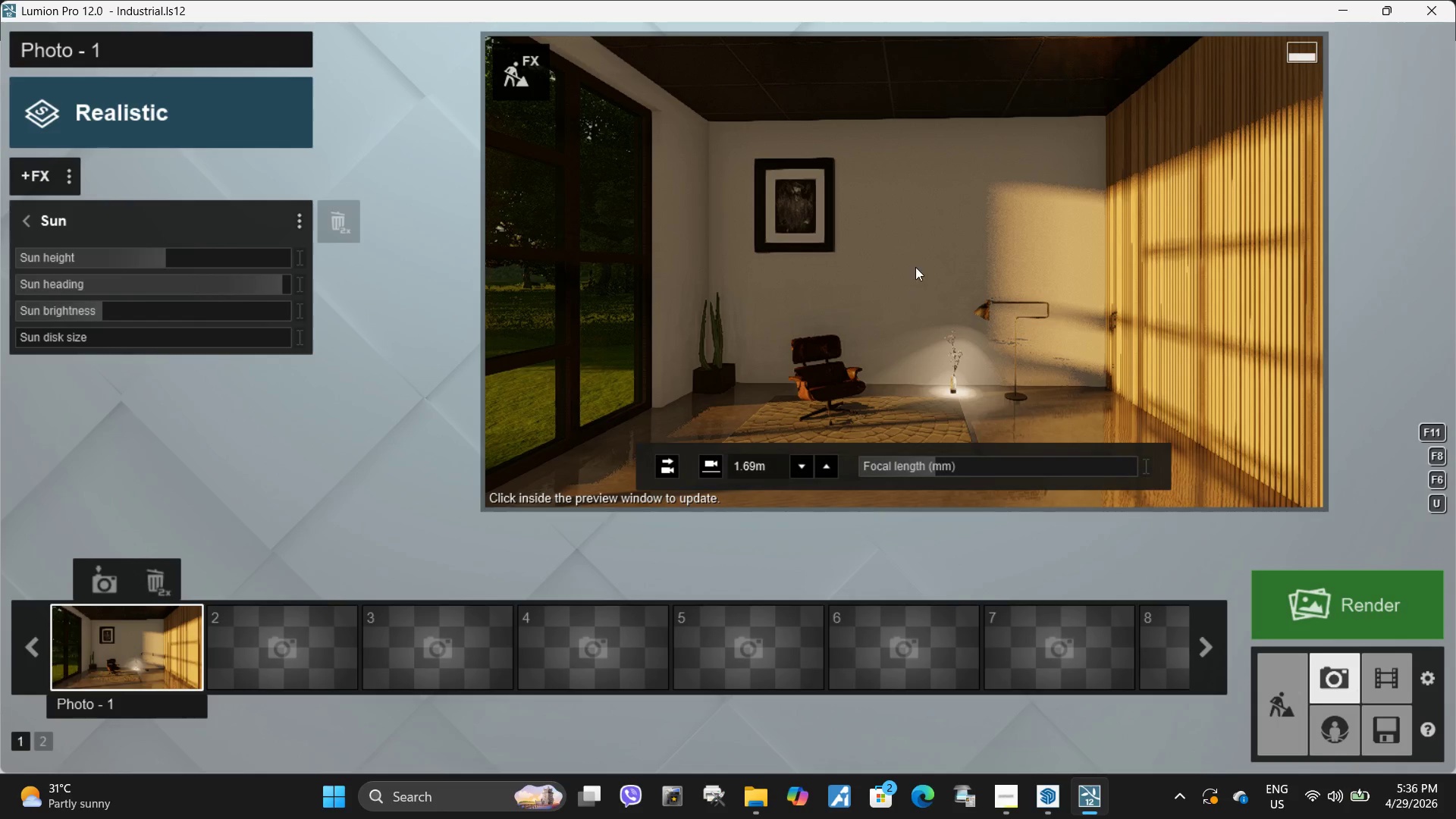 
left_click([915, 258])
 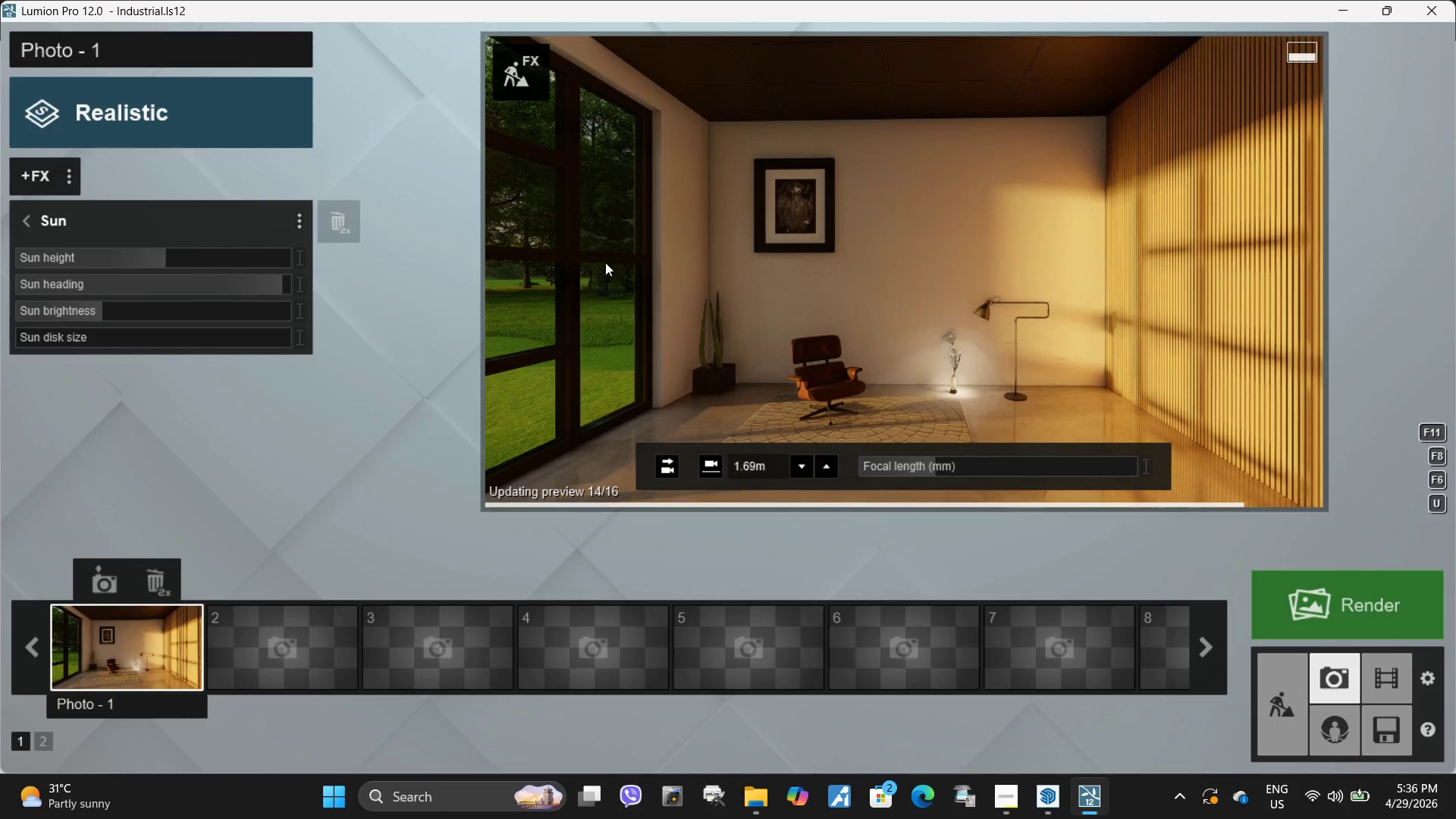 
type(ww)
 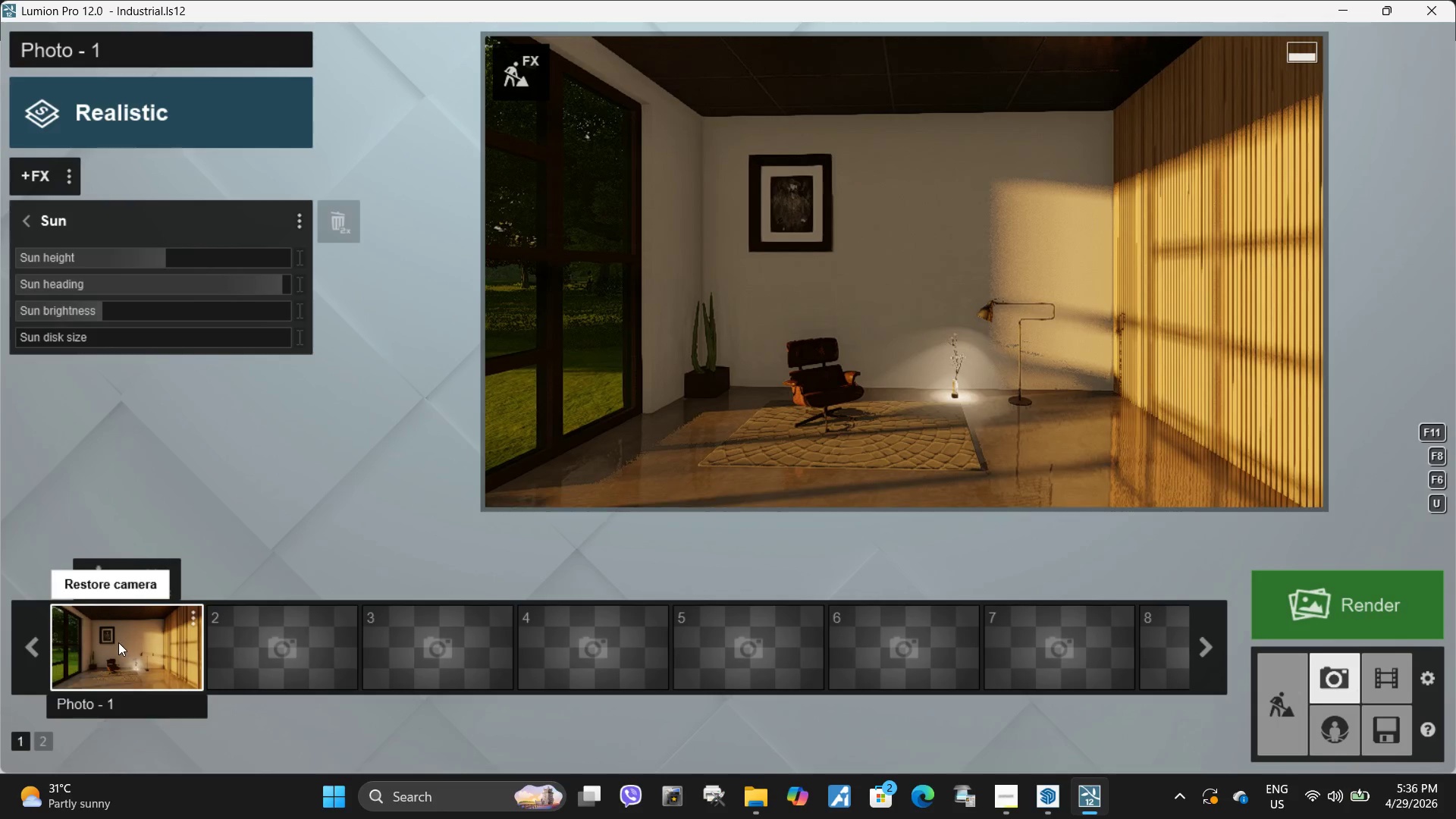 
left_click([1076, 318])
 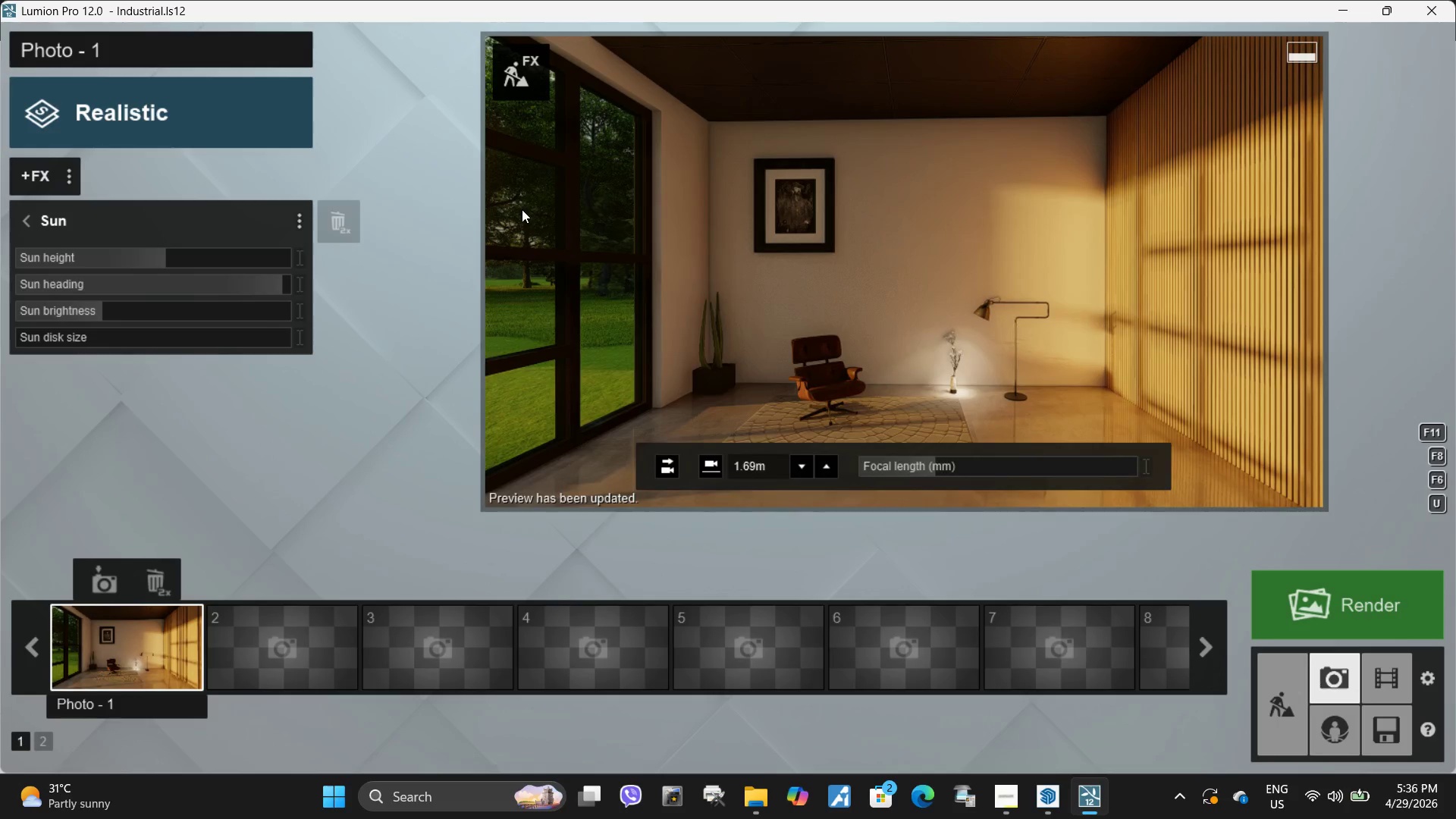 
wait(5.28)
 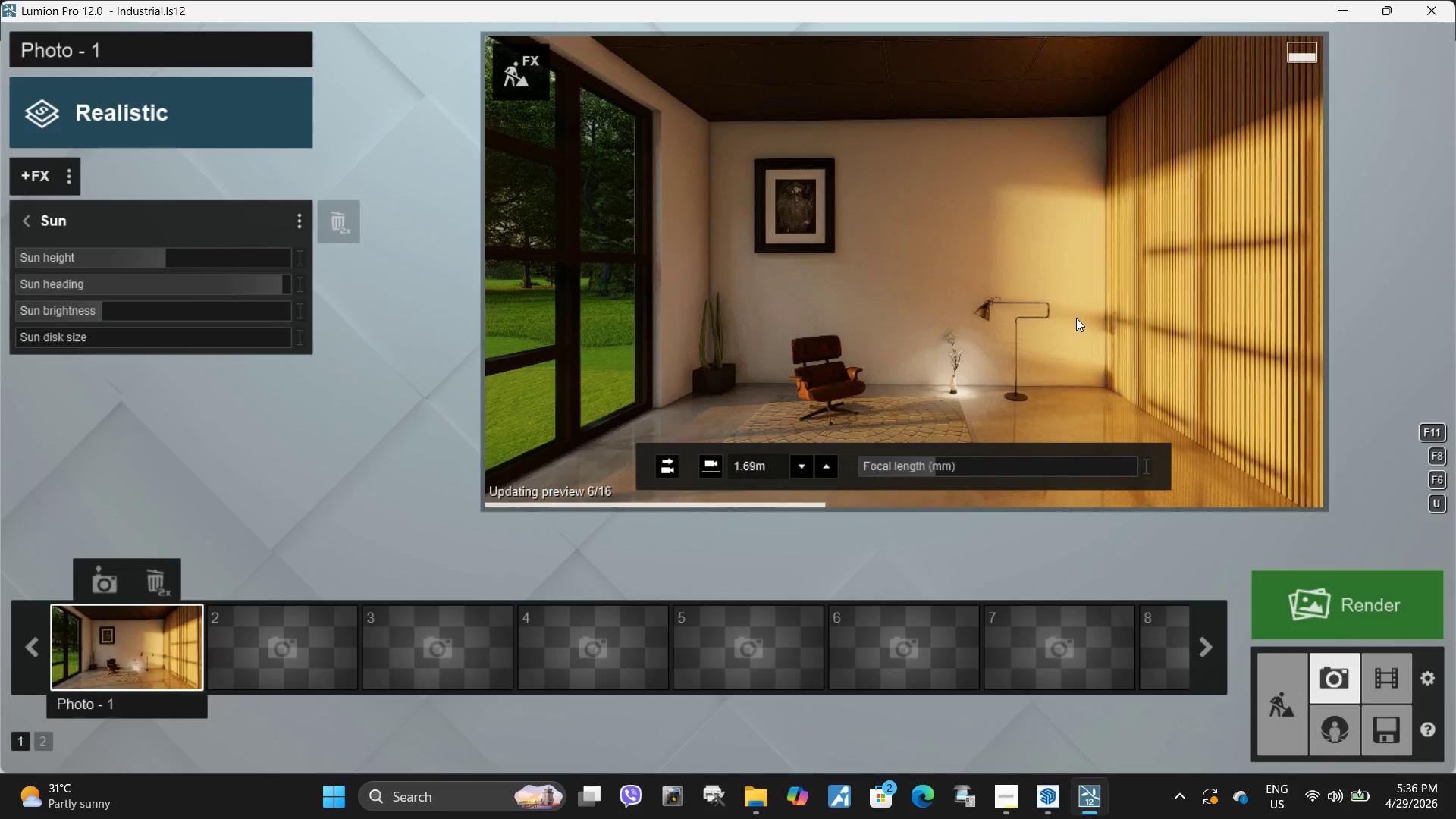 
left_click_drag(start_coordinate=[84, 315], to_coordinate=[51, 315])
 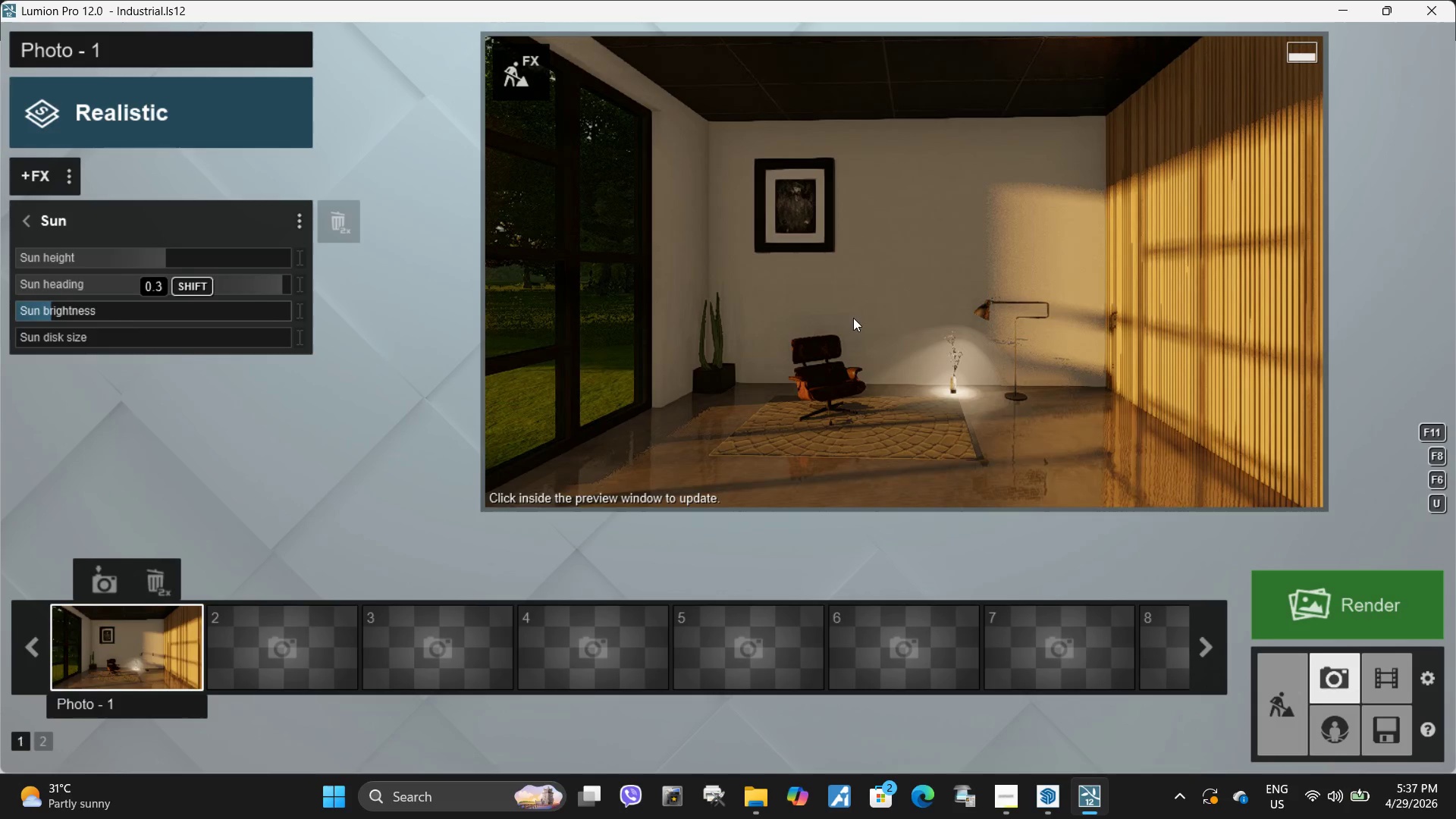 
left_click([853, 318])
 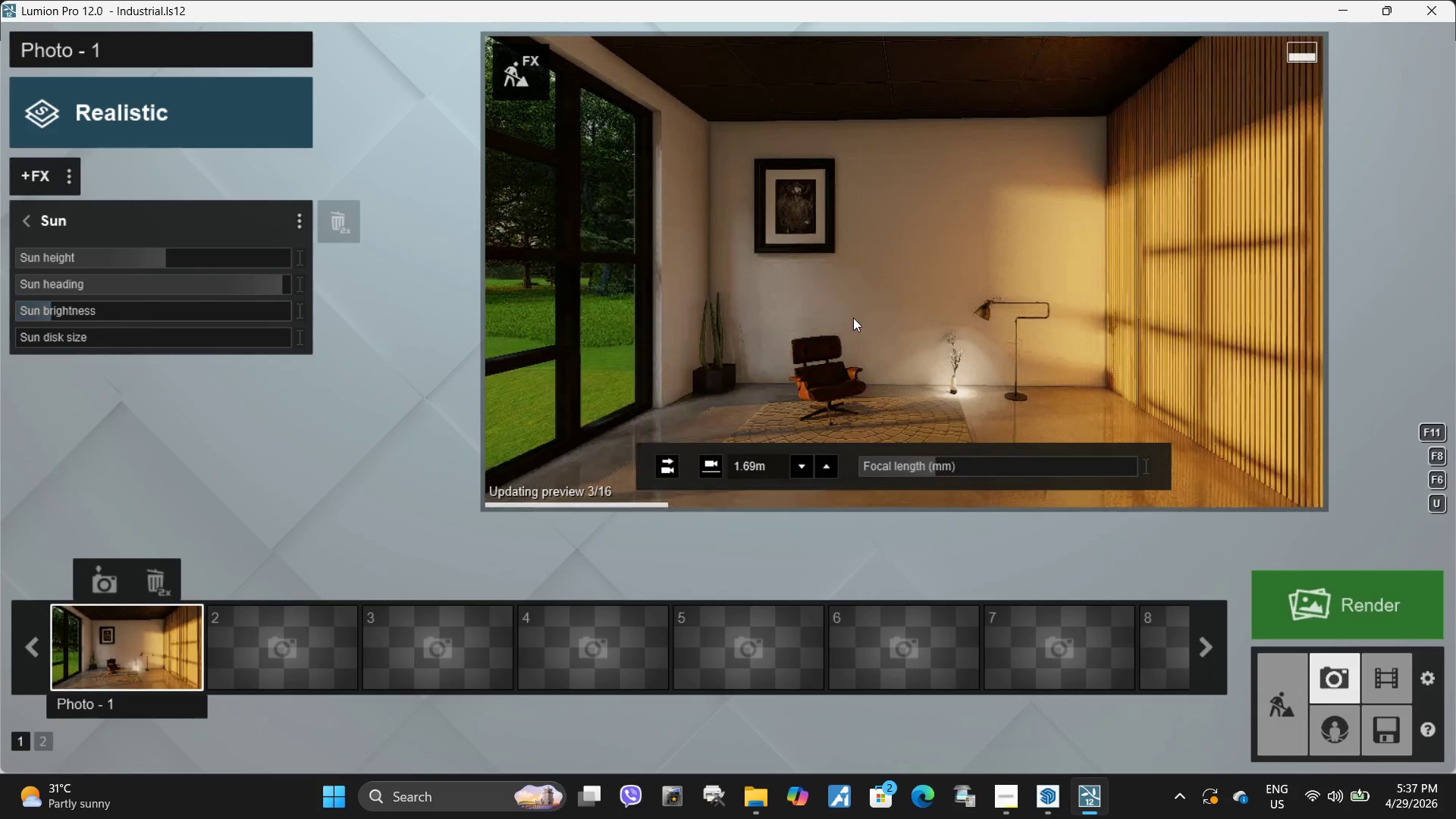 
key(W)
 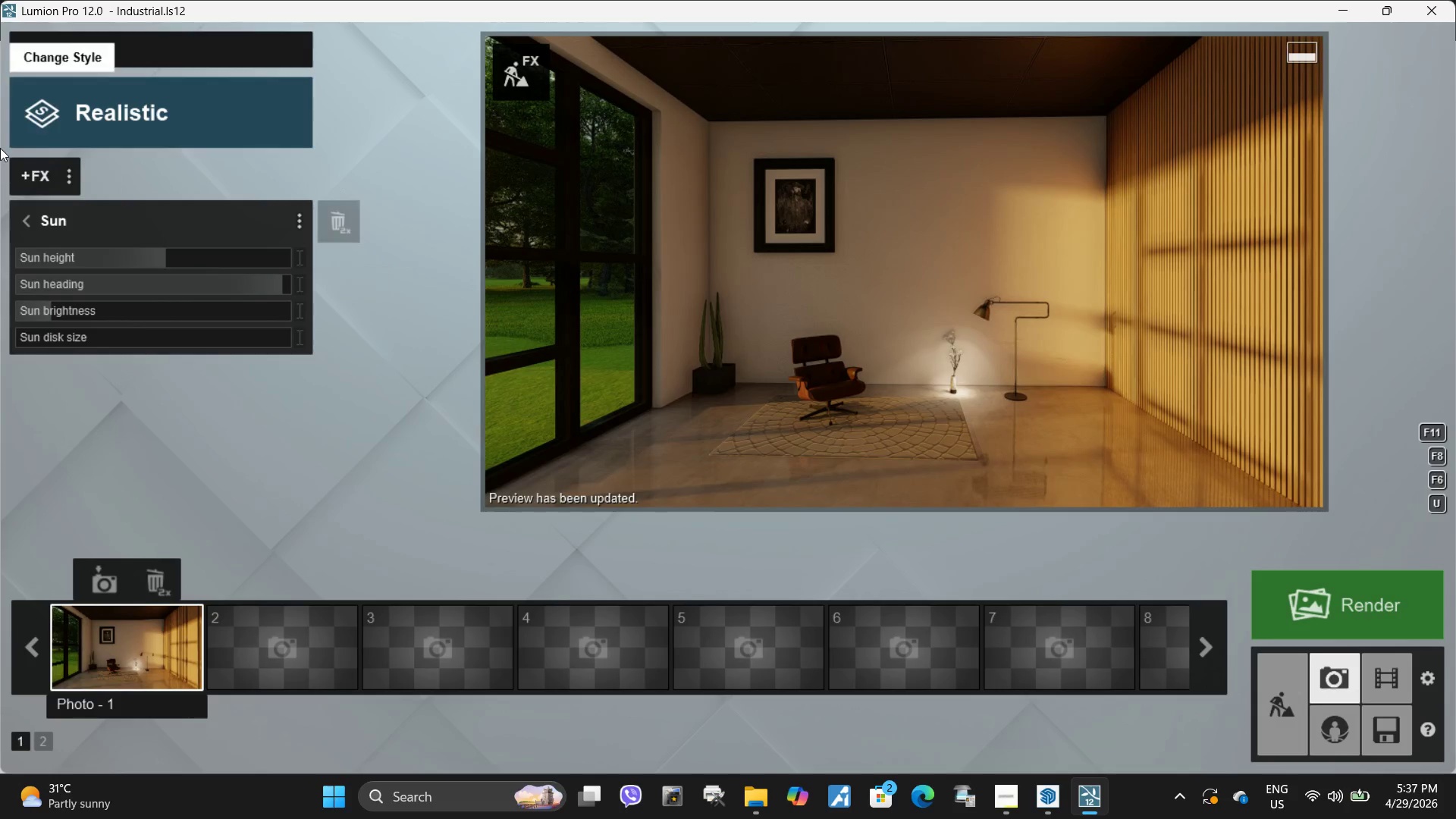 
left_click([1005, 803])